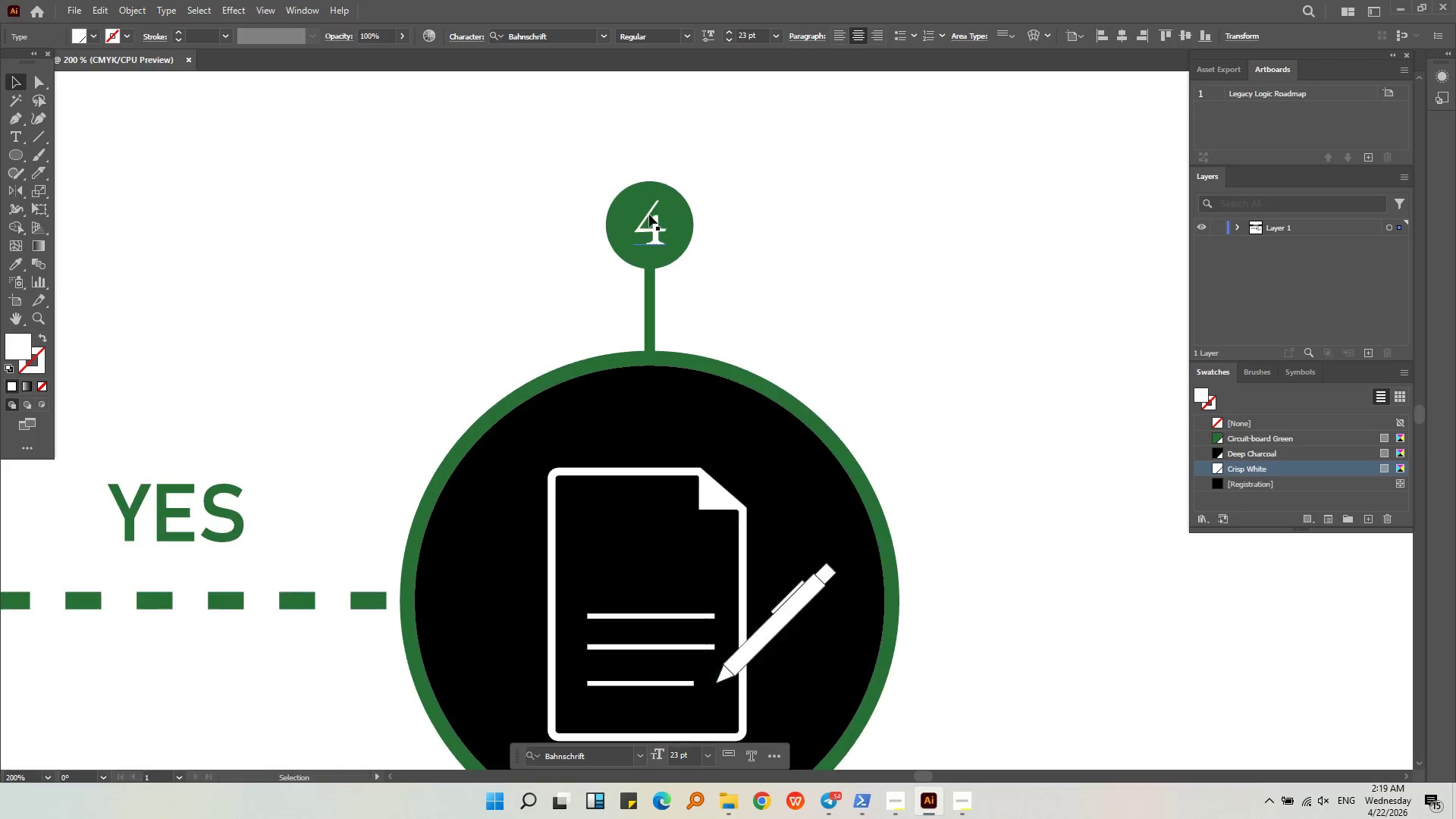 
hold_key(key=AltLeft, duration=0.48)
scroll: coordinate [350, 303], scroll_direction: down, amount: 5.0
 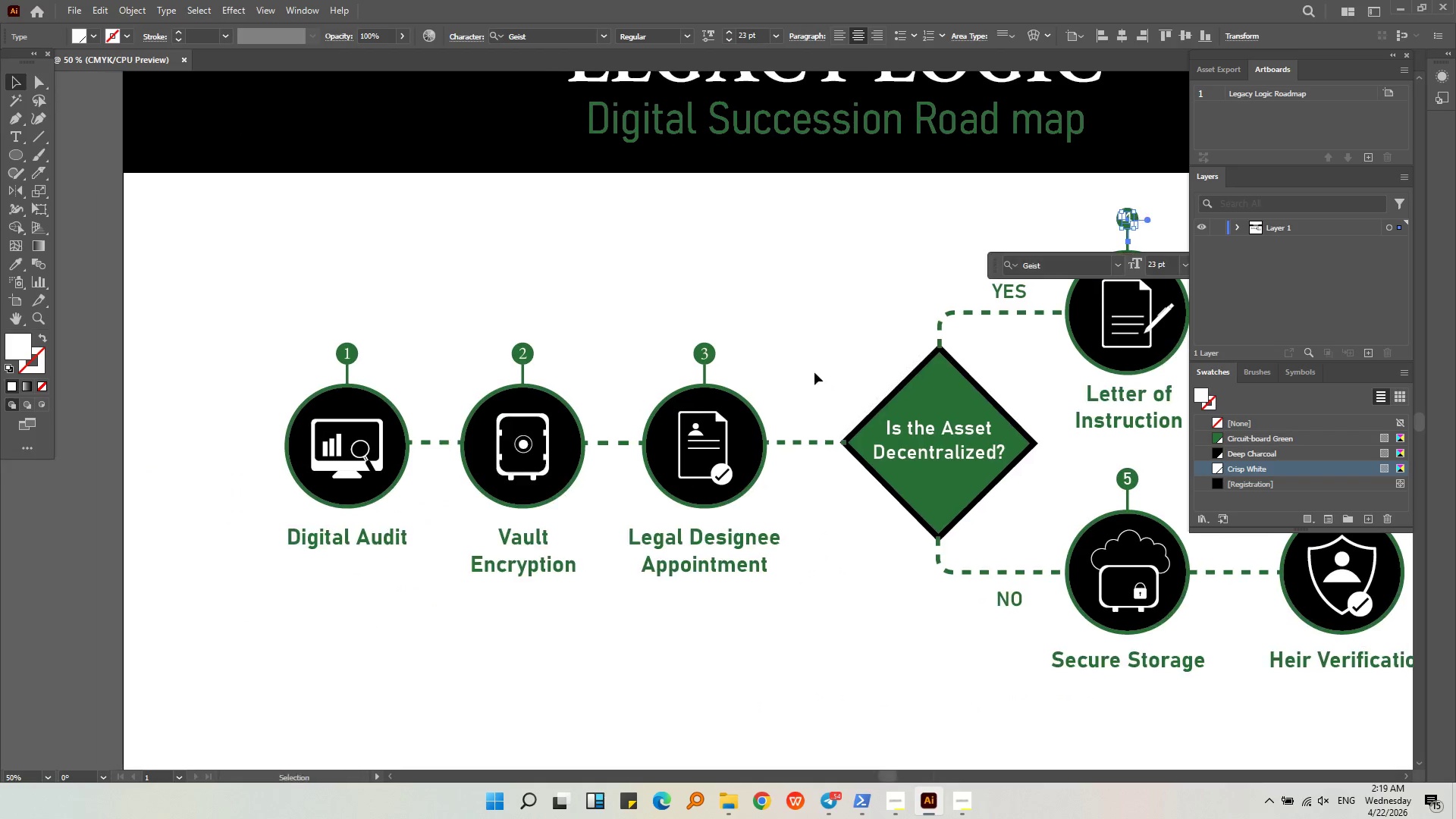 
key(Alt+AltLeft)
 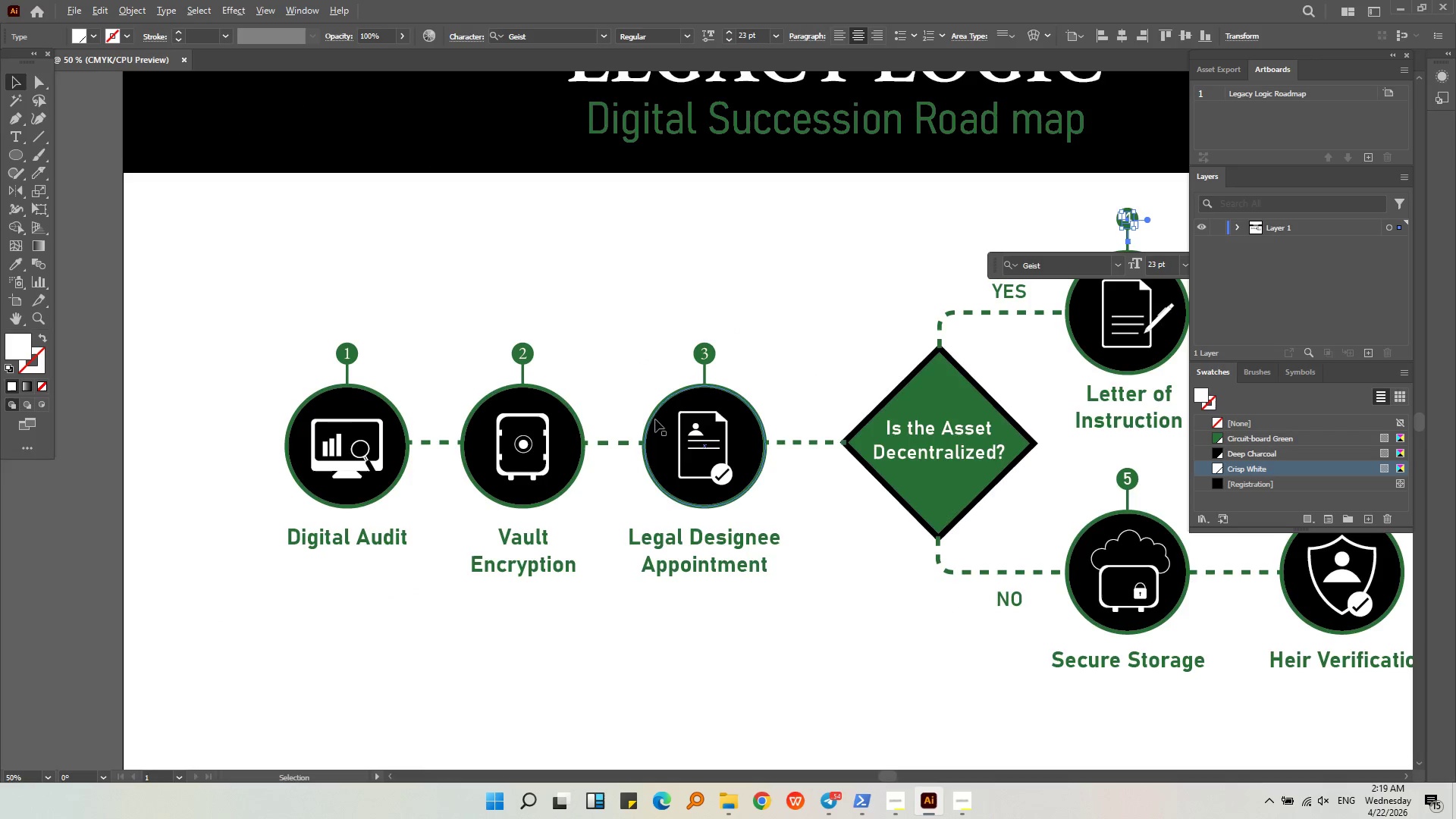 
scroll: coordinate [533, 388], scroll_direction: up, amount: 1.0
 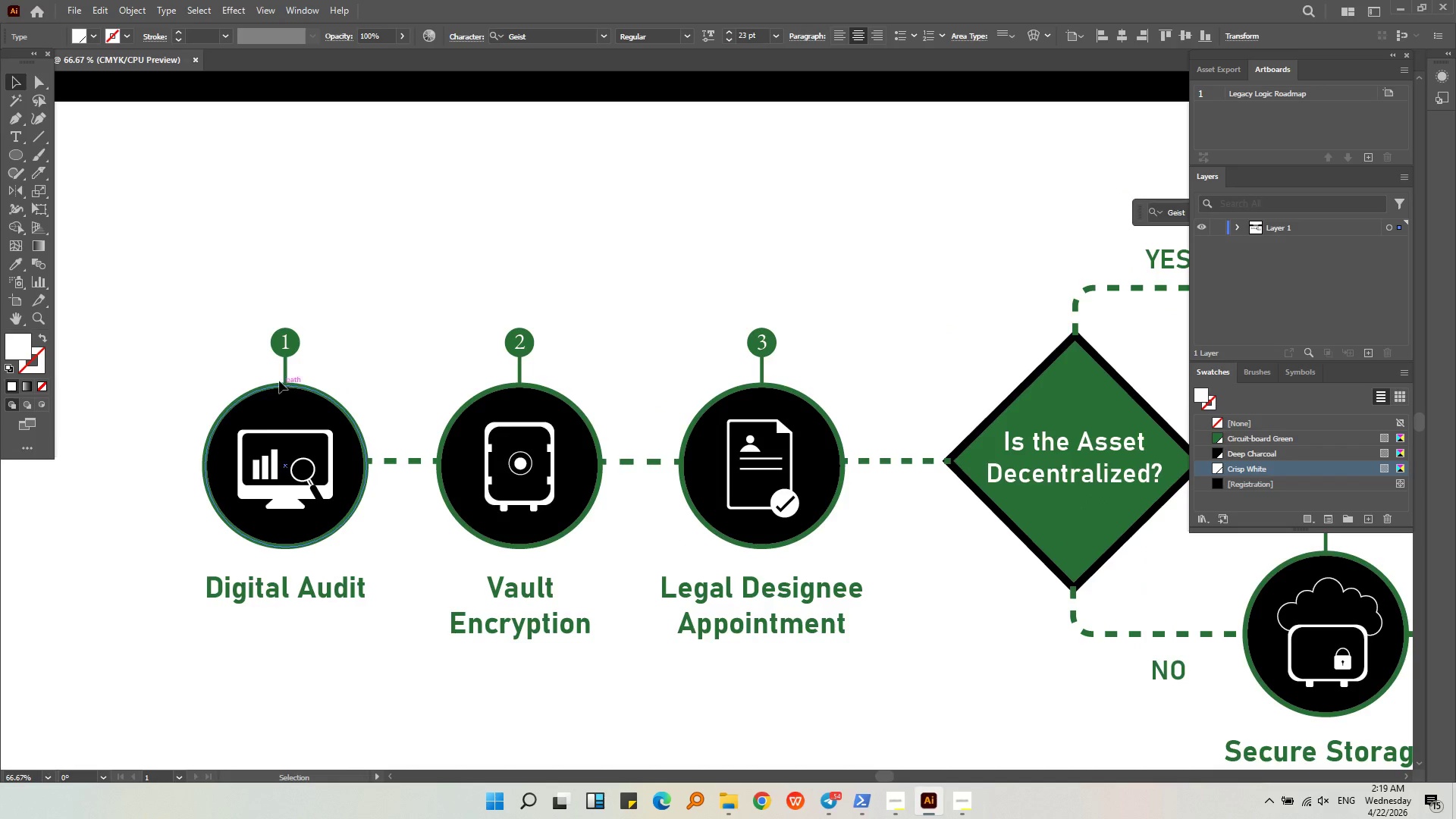 
hold_key(key=ShiftLeft, duration=0.44)
left_click([283, 348])
 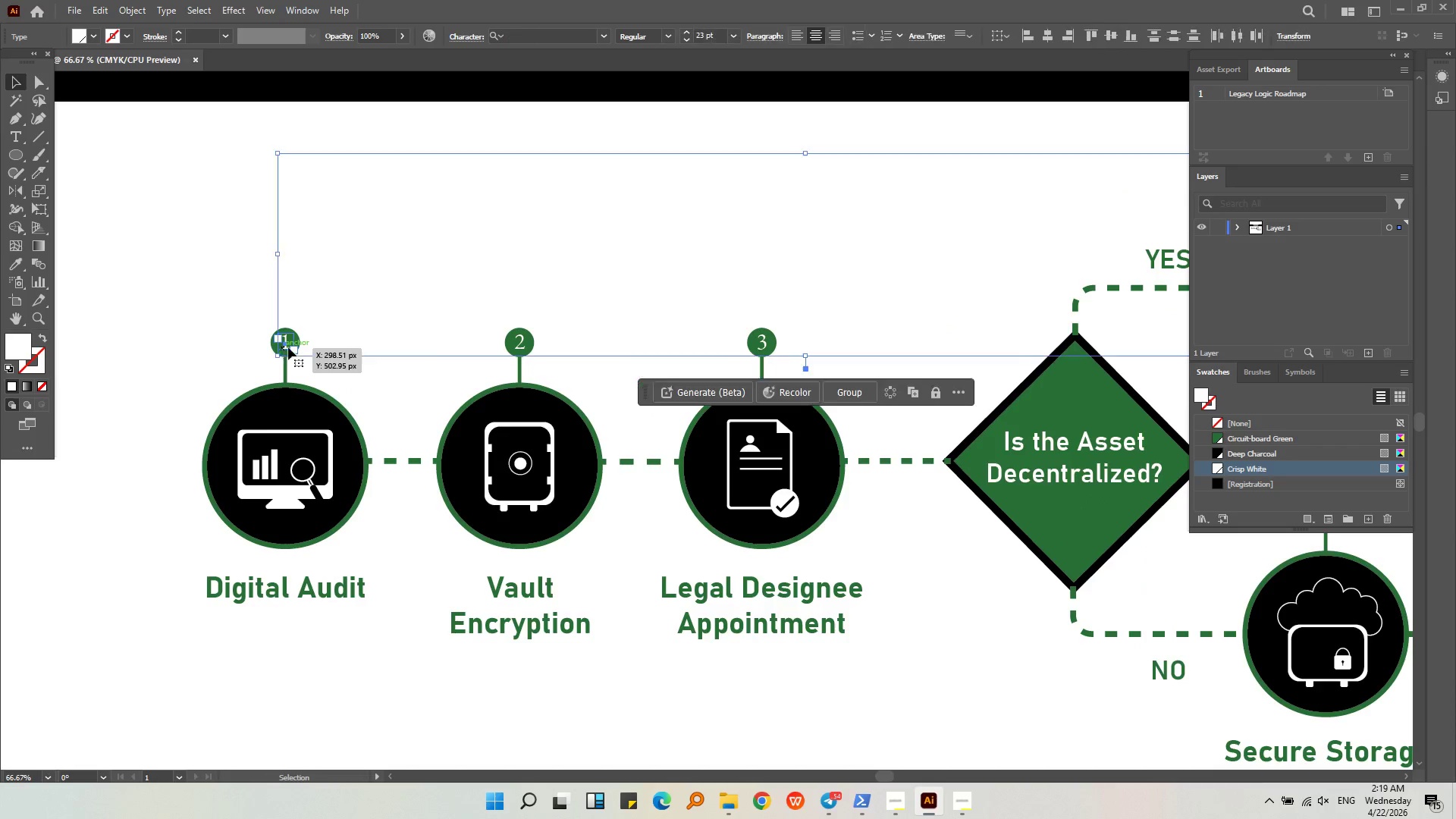 
key(Alt+AltLeft)
 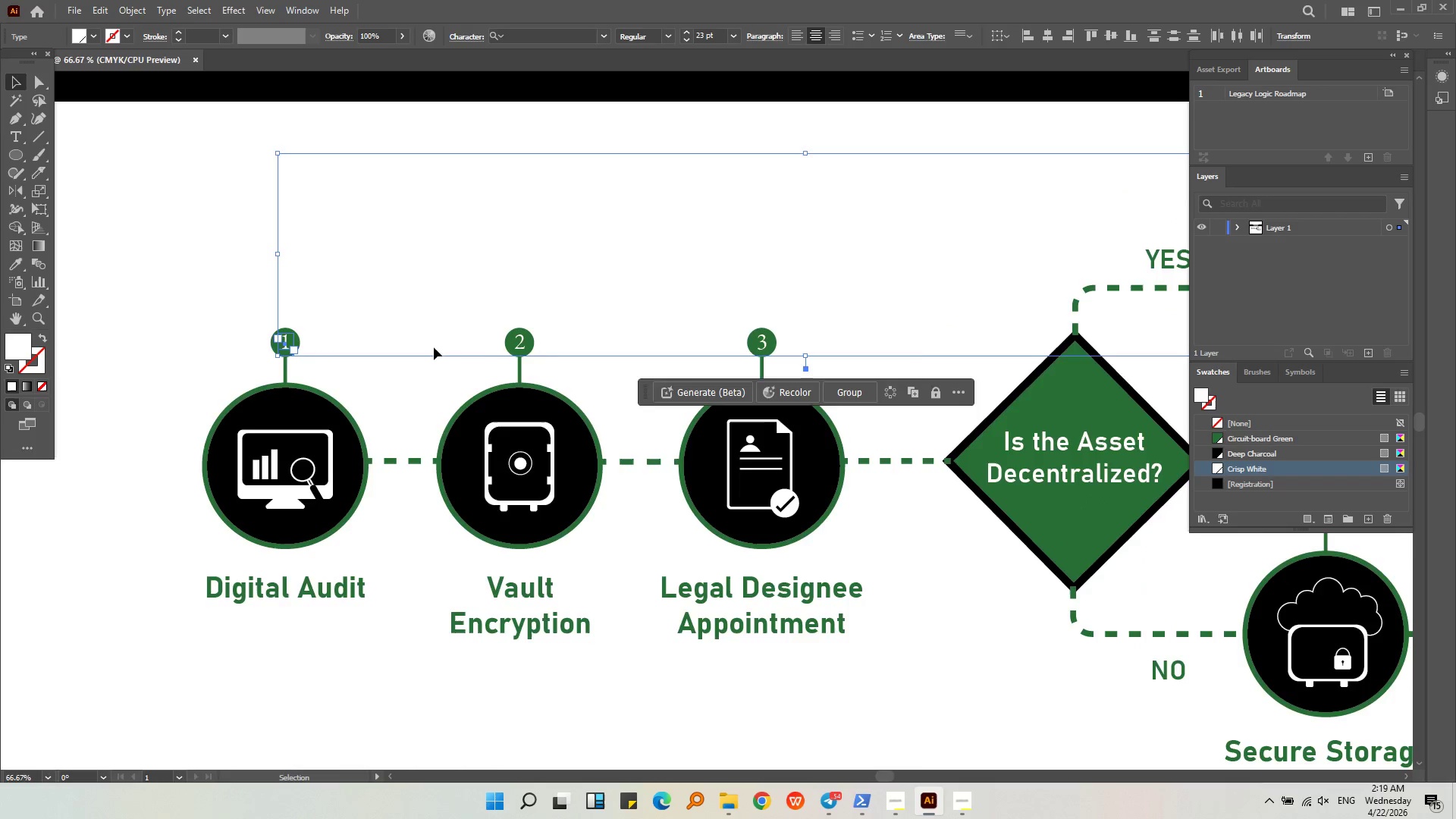 
hold_key(key=ShiftLeft, duration=0.73)
 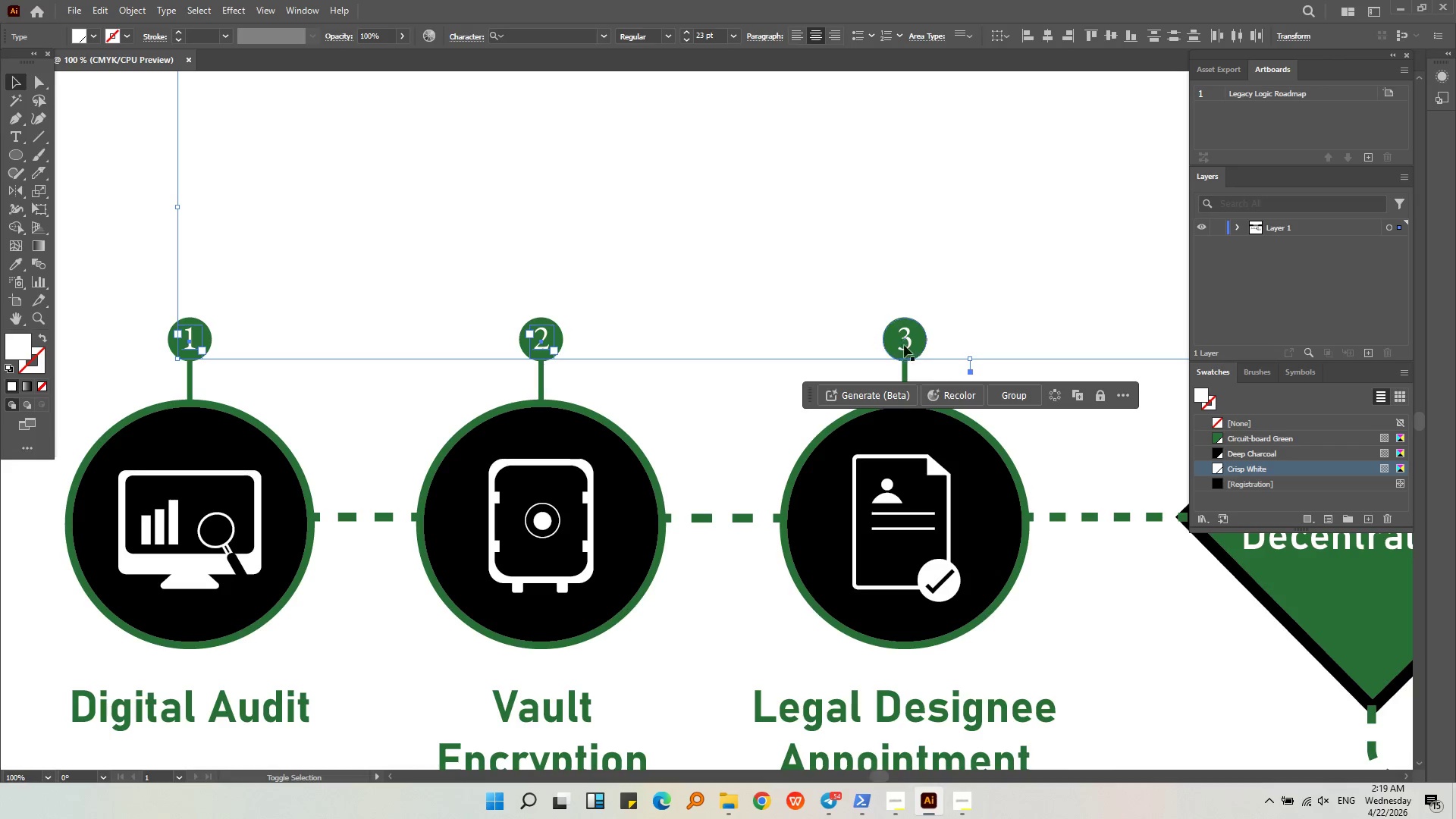 
scroll: coordinate [479, 349], scroll_direction: up, amount: 1.0
 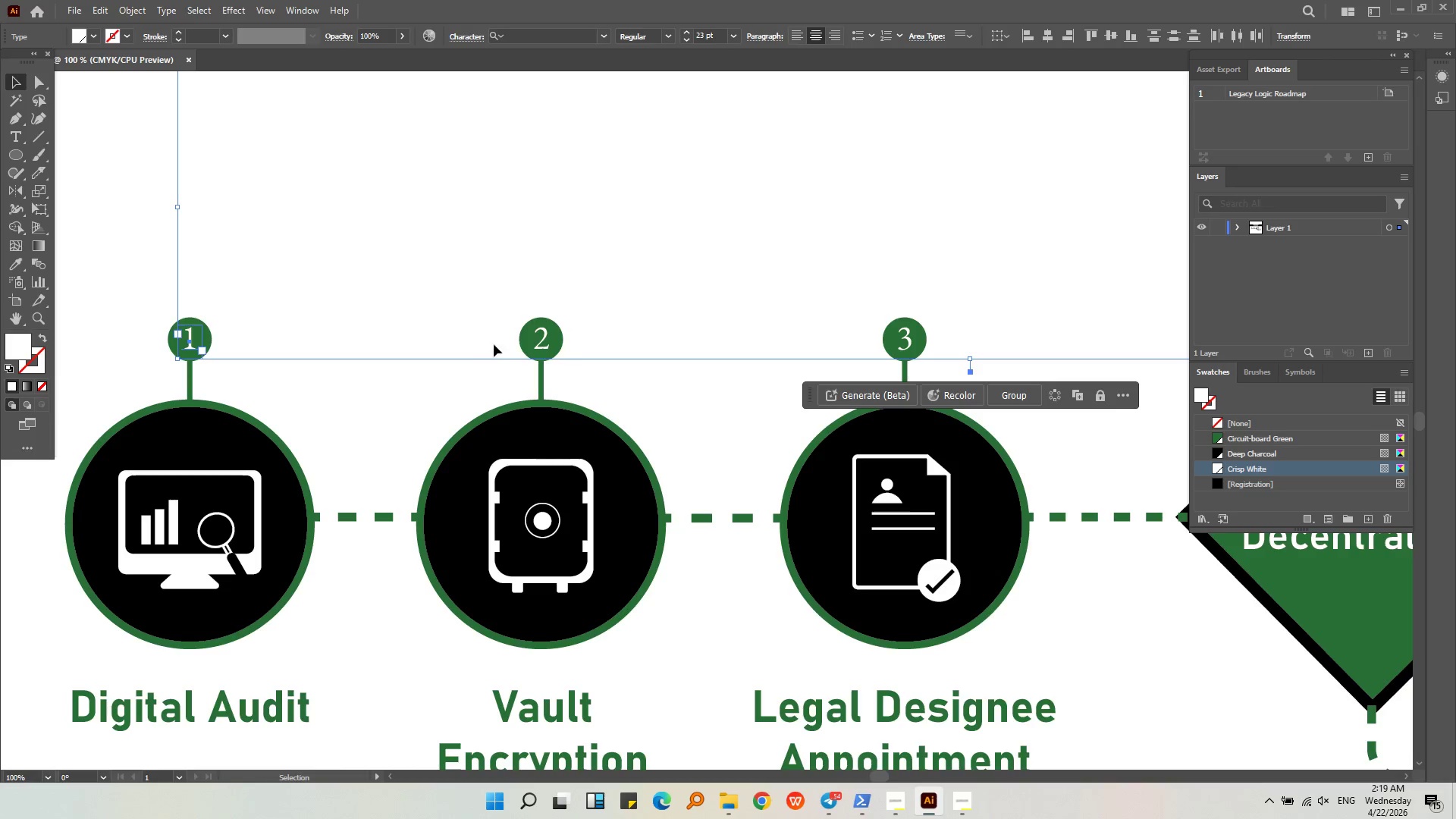 
left_click([538, 340])
 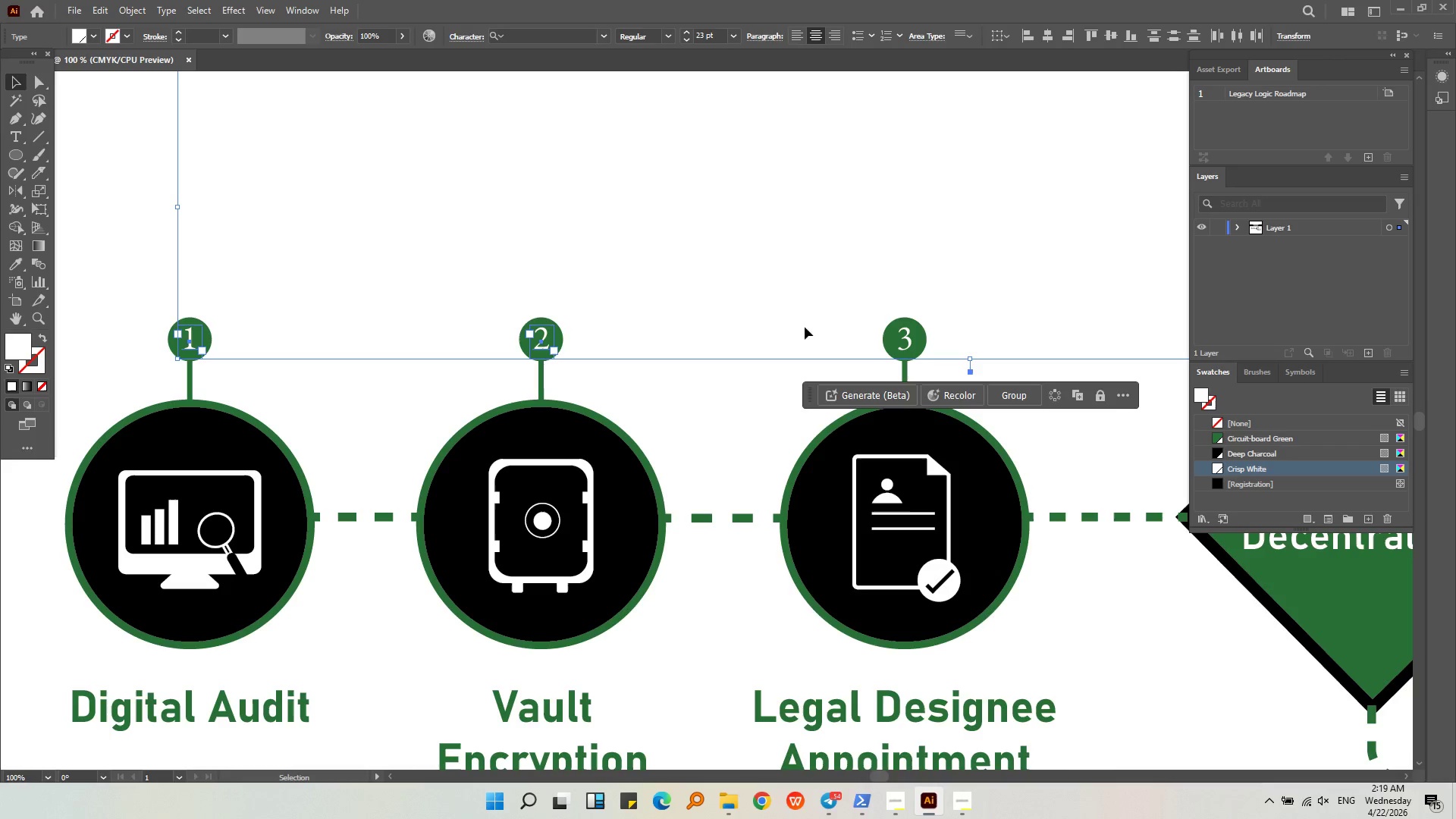 
hold_key(key=ShiftLeft, duration=0.64)
left_click([911, 346])
 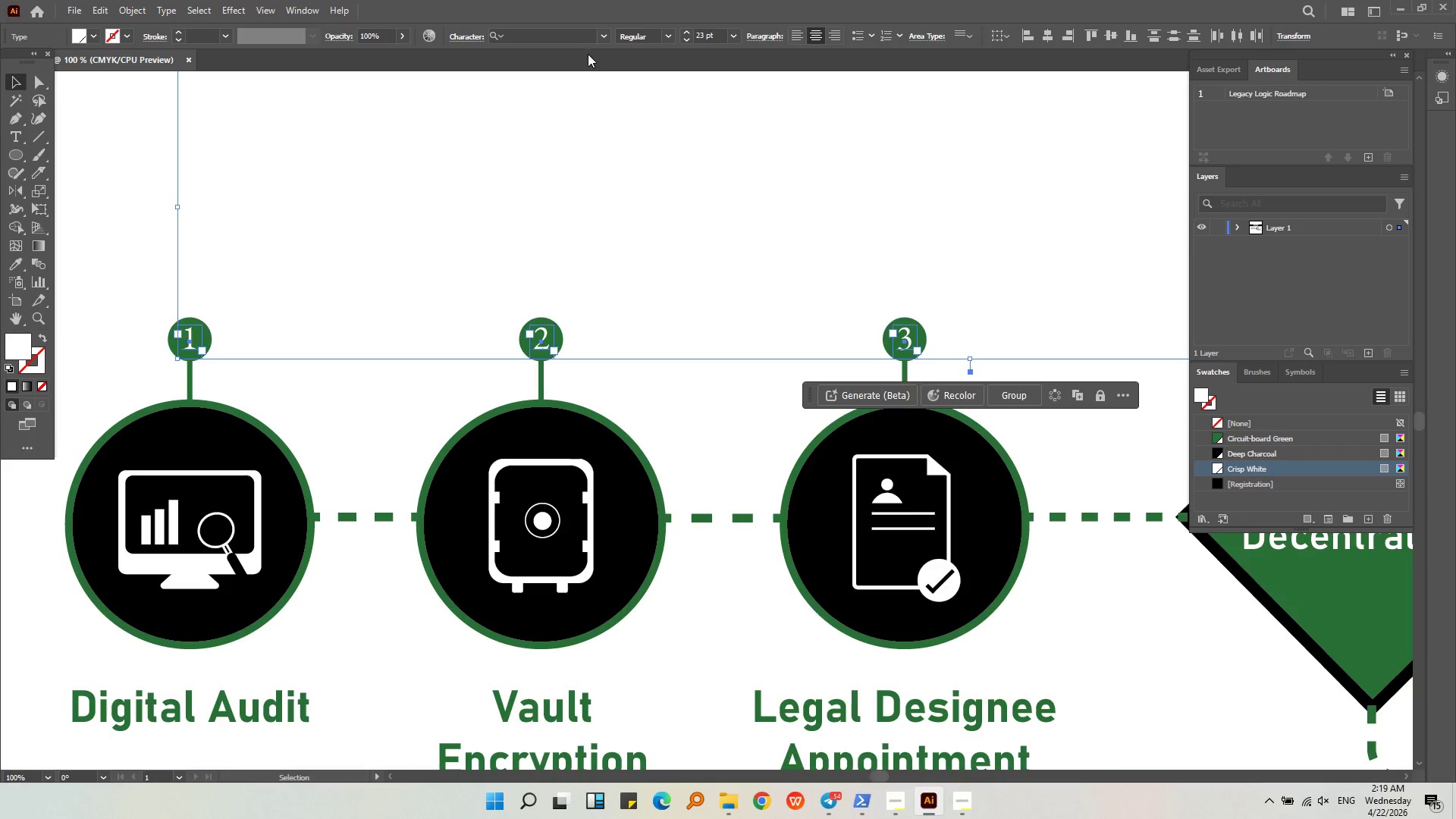 
left_click([607, 36])
 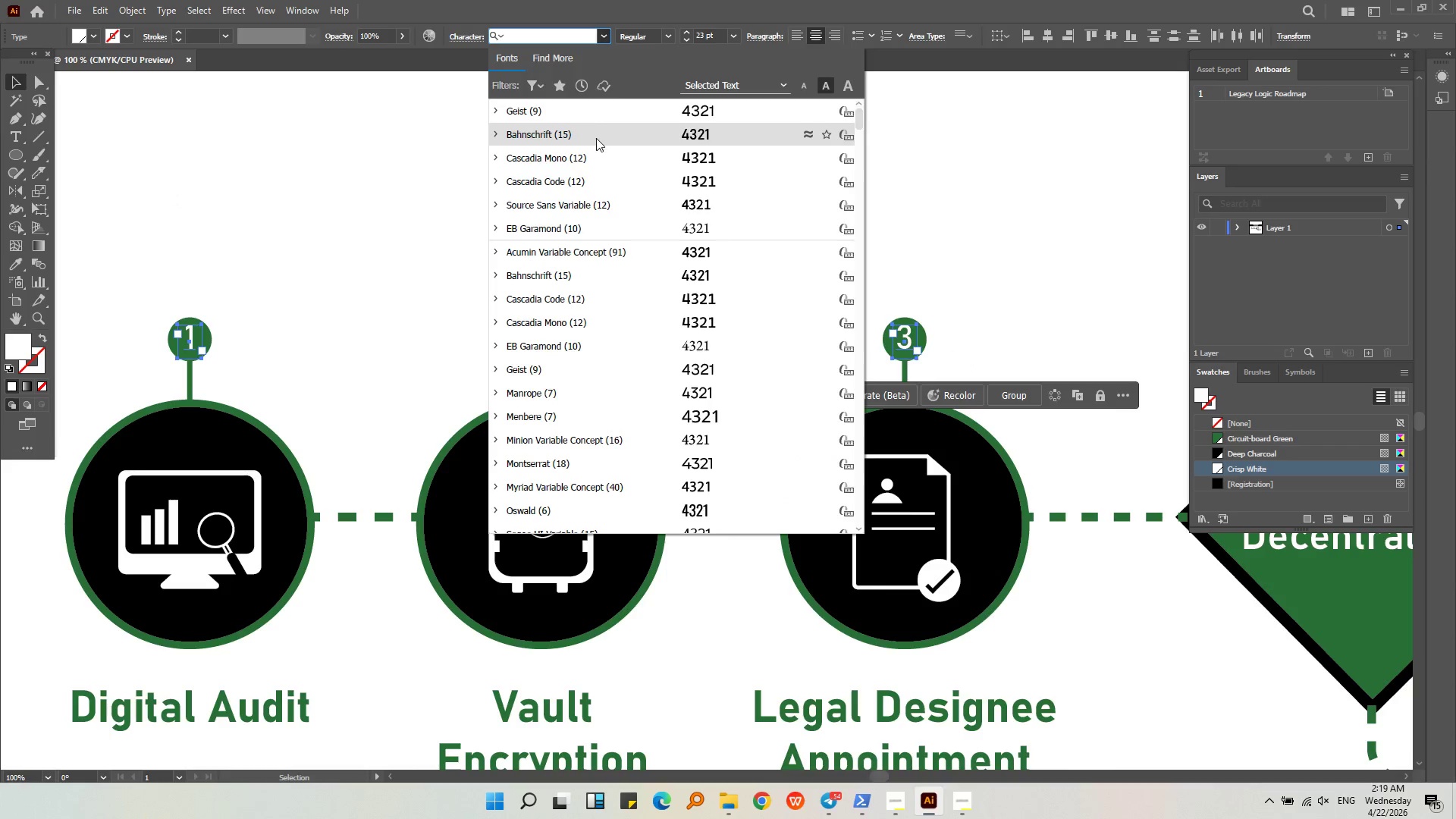 
double_click([475, 181])
 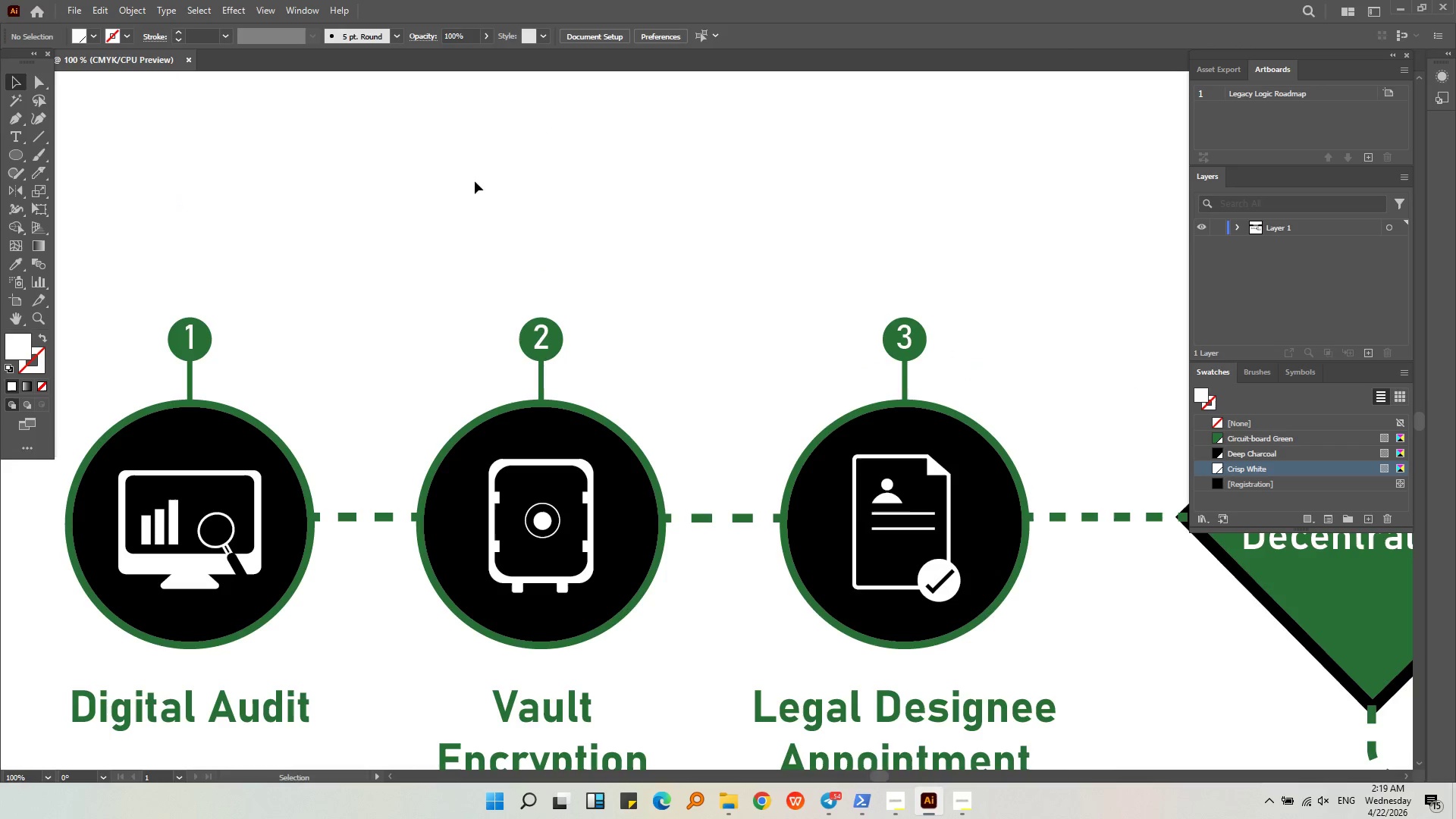 
hold_key(key=AltLeft, duration=0.45)
scroll: coordinate [409, 195], scroll_direction: down, amount: 3.0
 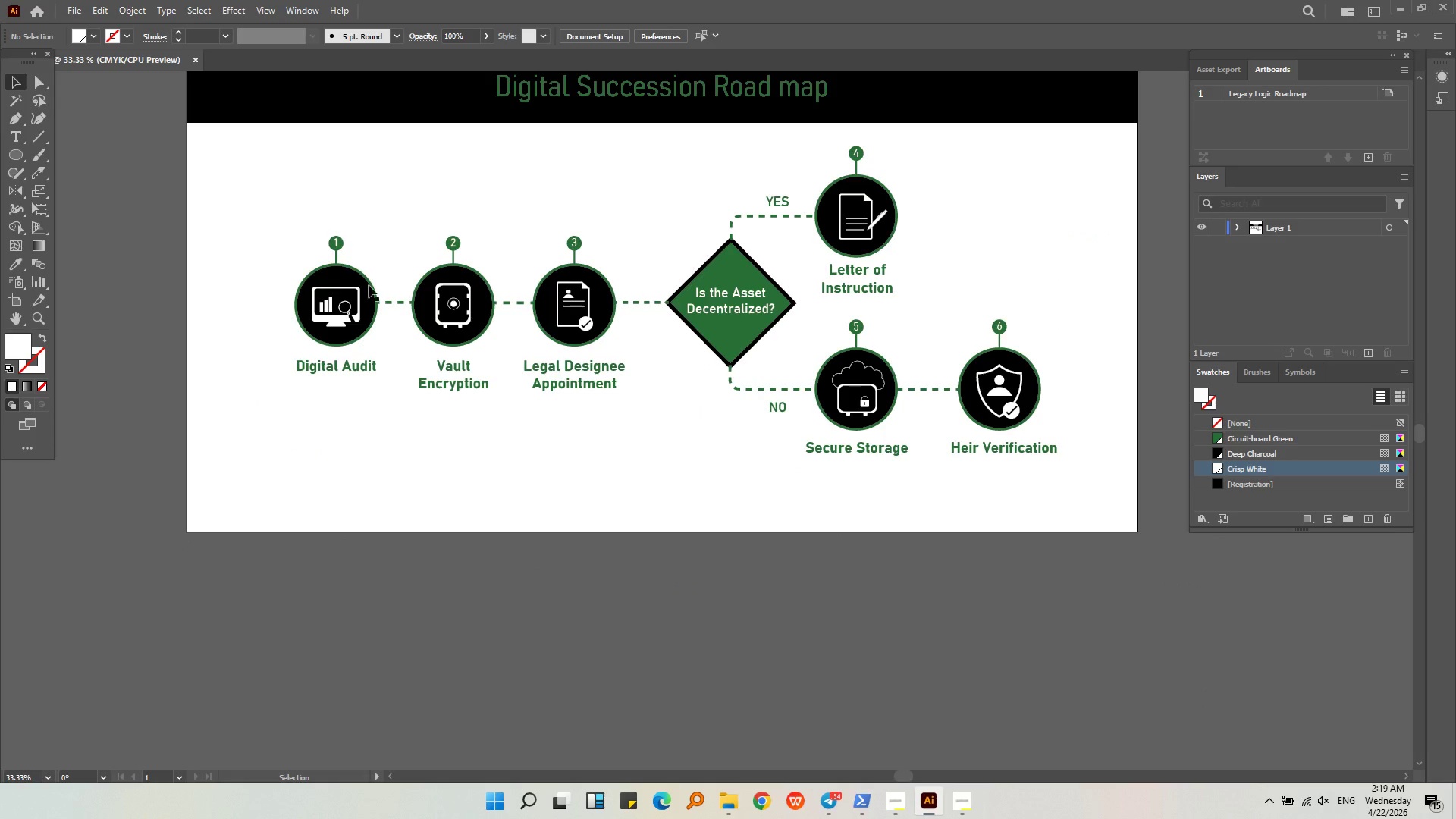 
scroll: coordinate [287, 248], scroll_direction: up, amount: 4.0
 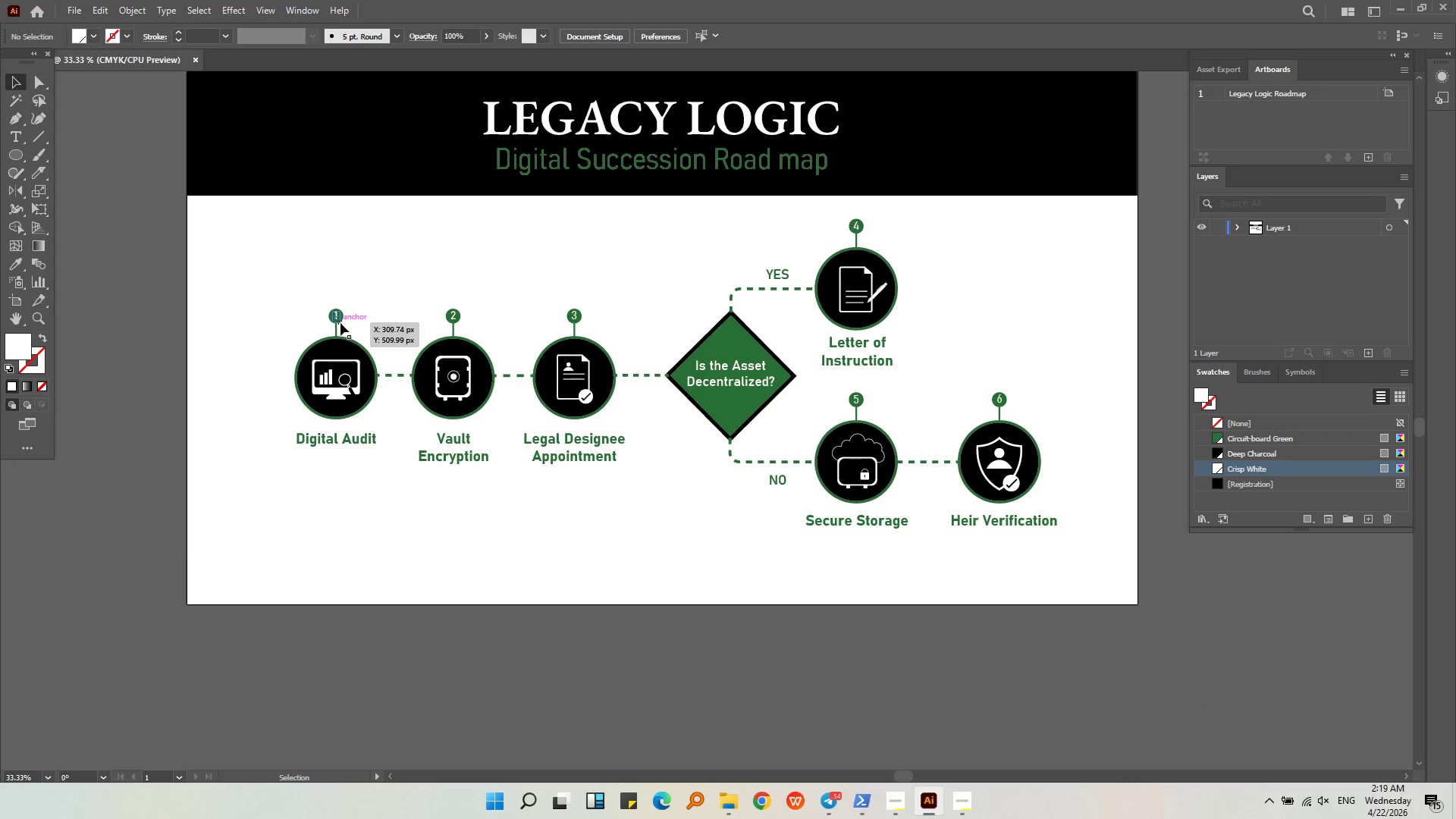 
key(Alt+AltLeft)
 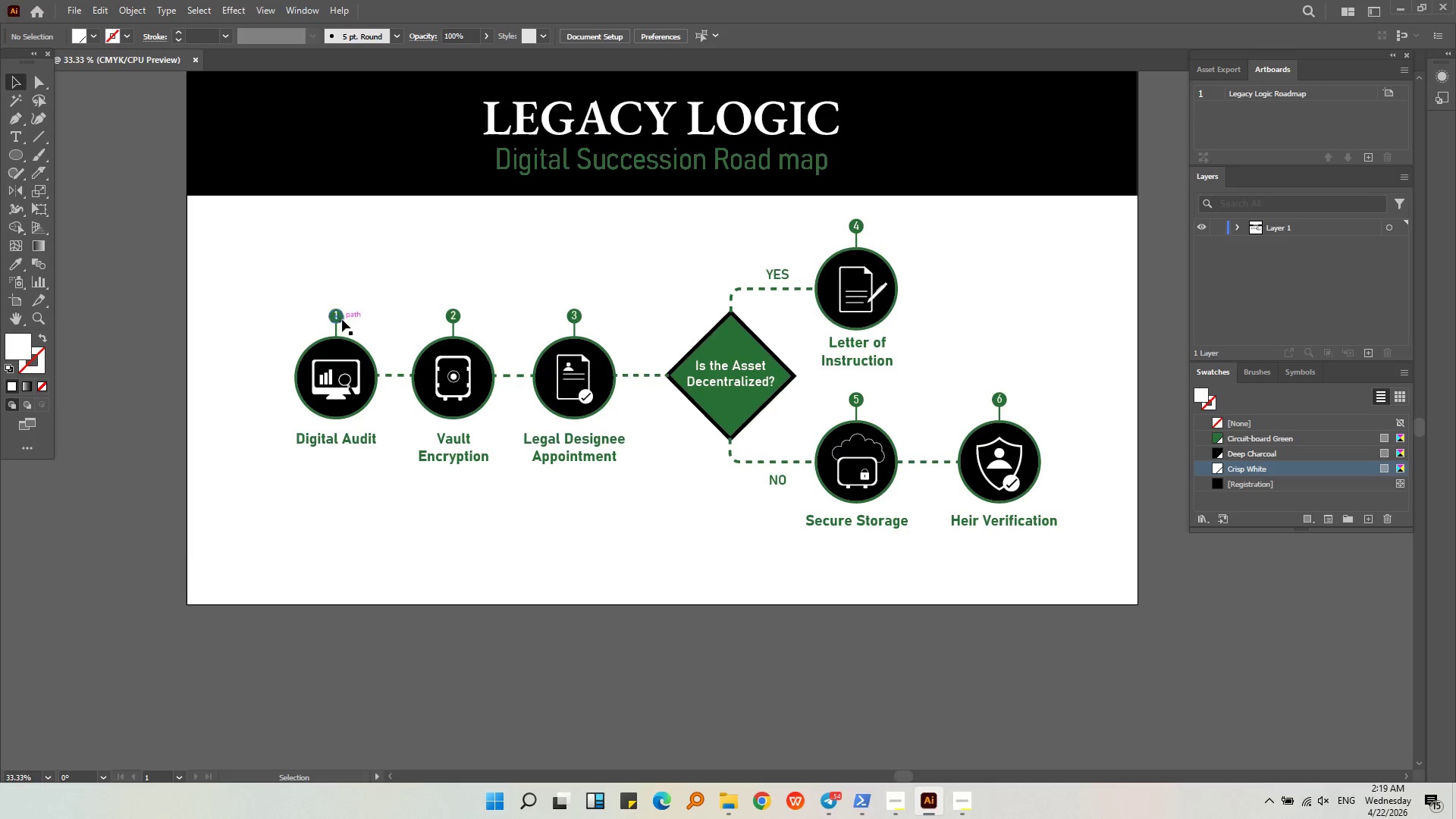 
scroll: coordinate [342, 319], scroll_direction: up, amount: 4.0
 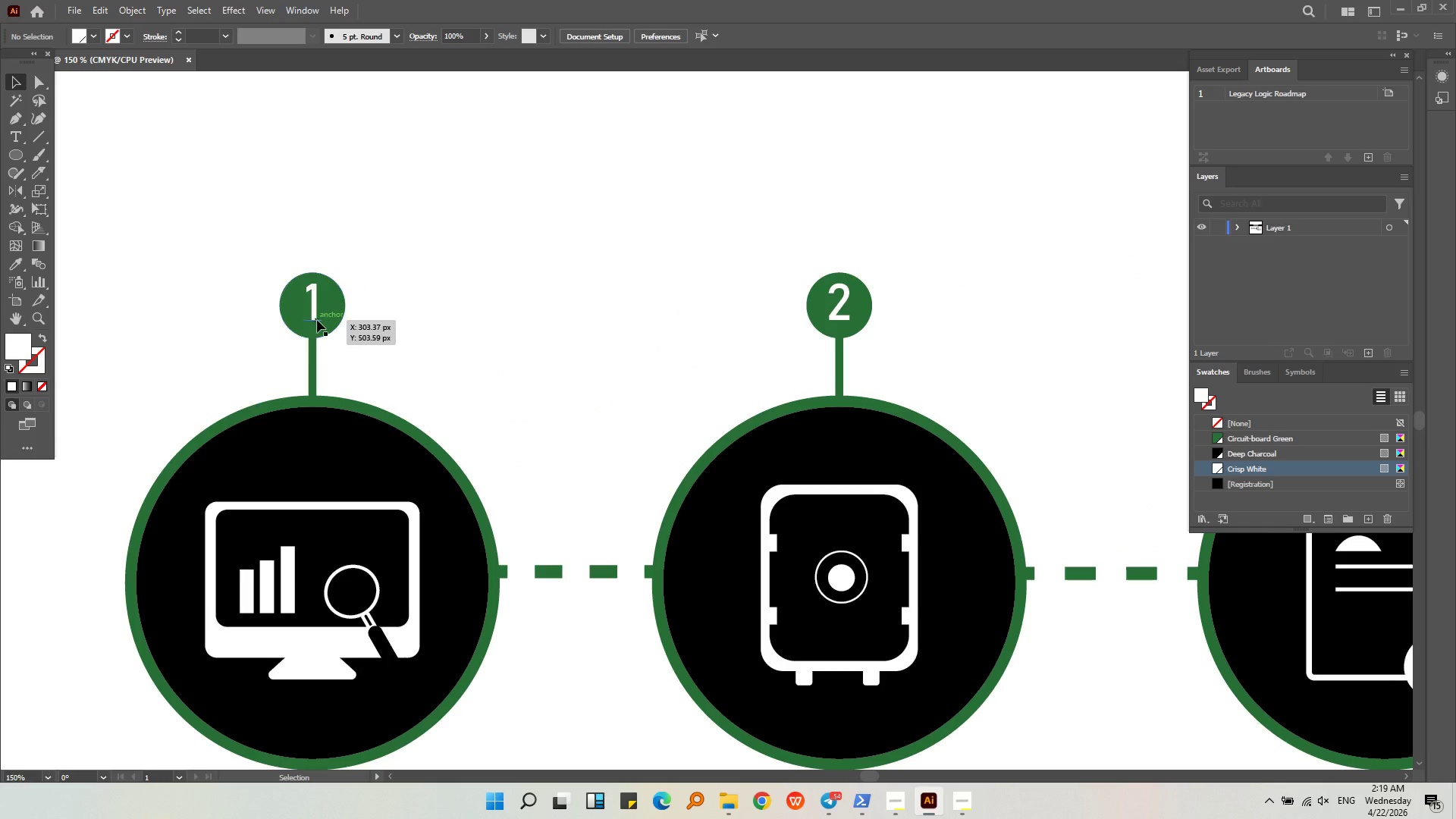 
left_click([315, 320])
 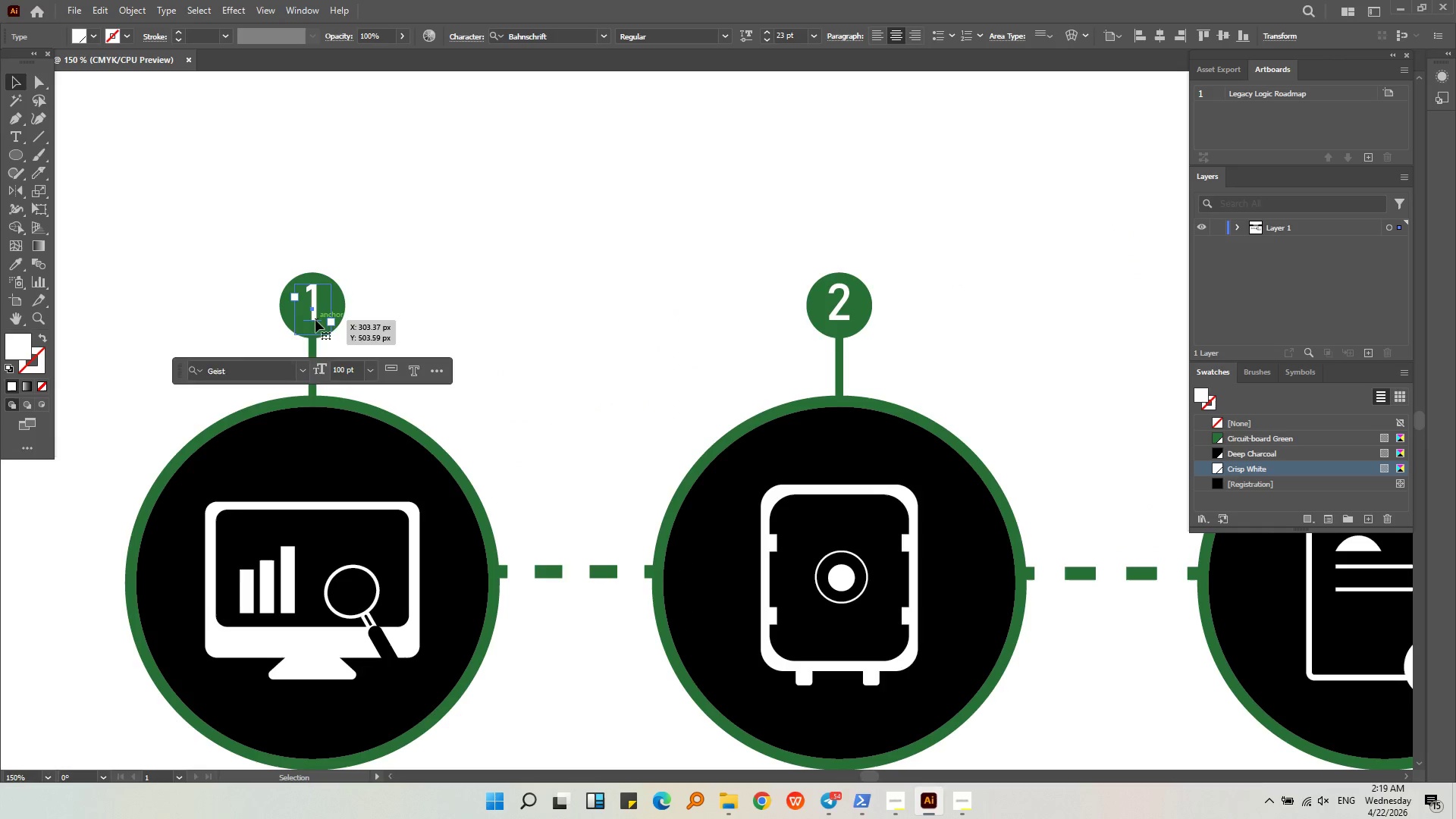 
hold_key(key=ShiftLeft, duration=1.25)
 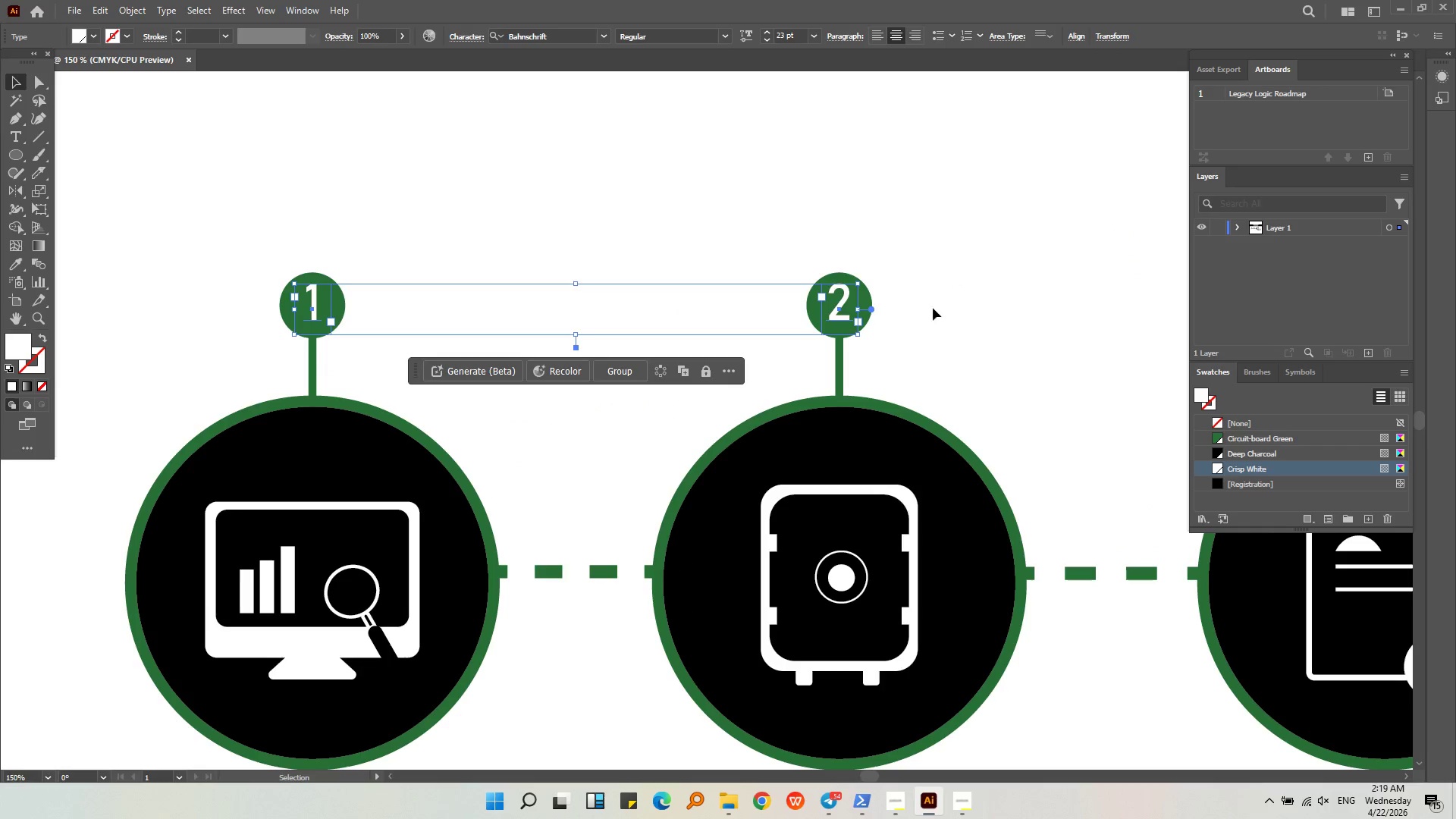 
key(Alt+AltLeft)
 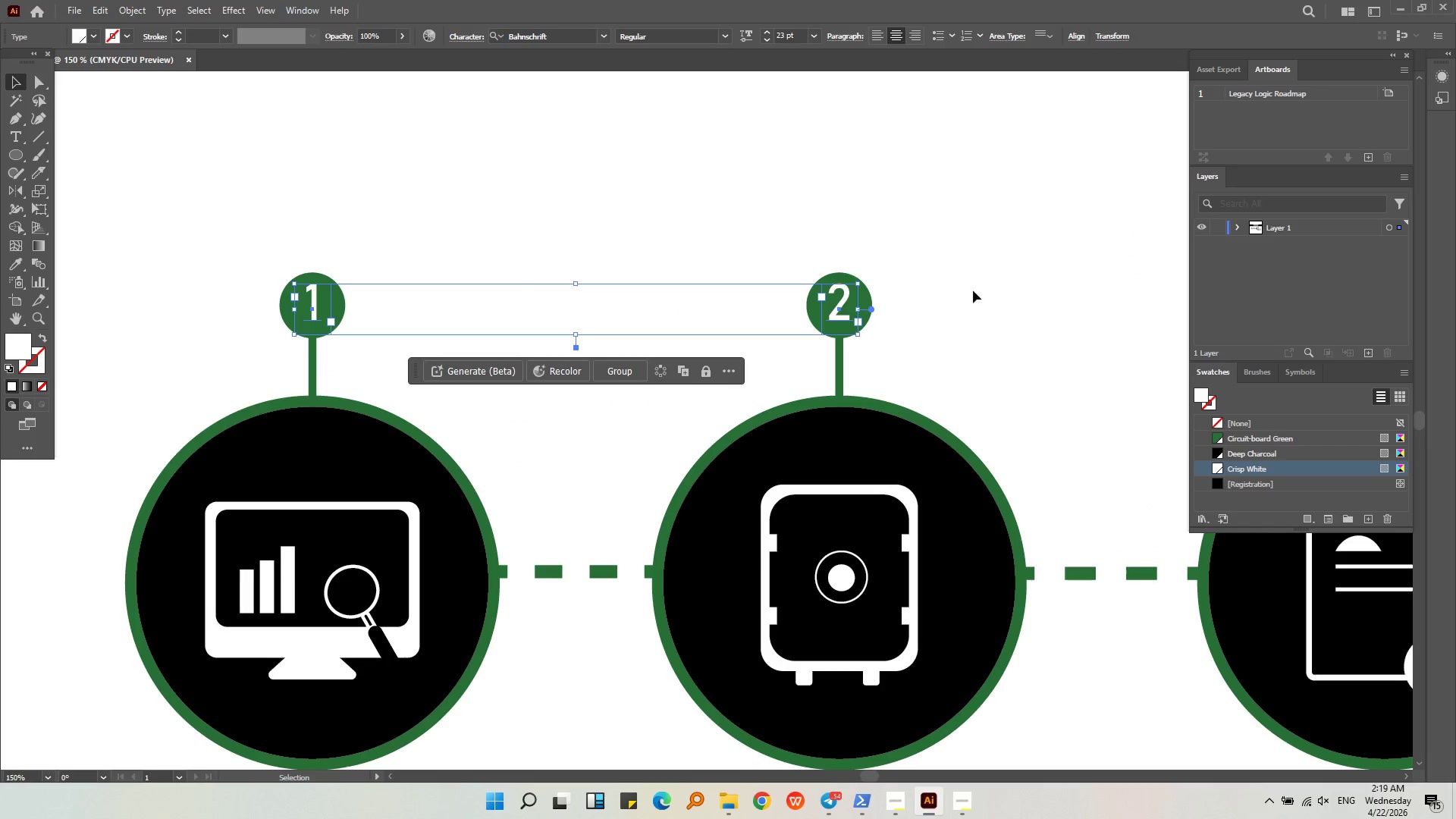 
key(Alt+AltLeft)
 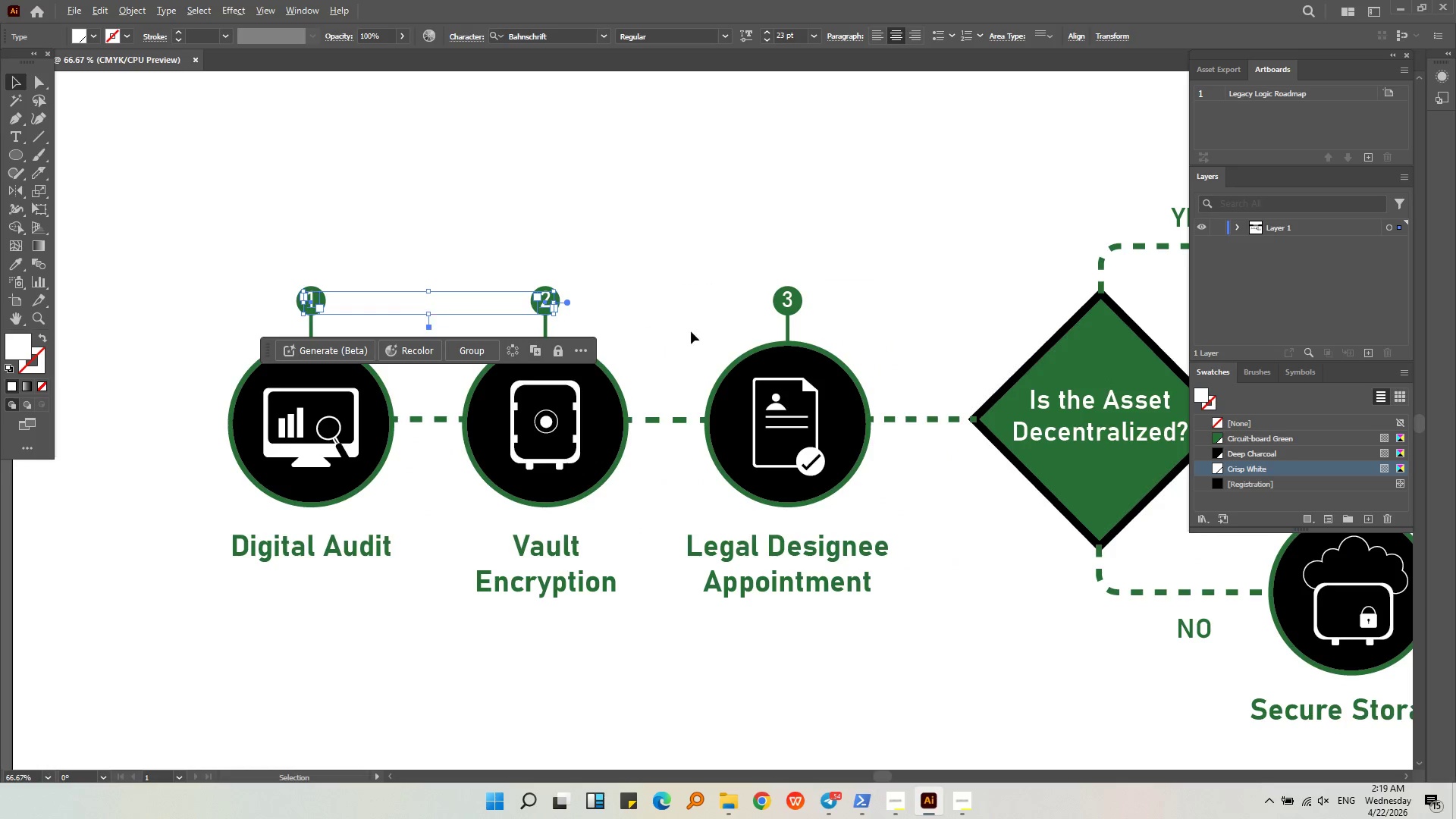 
scroll: coordinate [970, 282], scroll_direction: down, amount: 2.0
 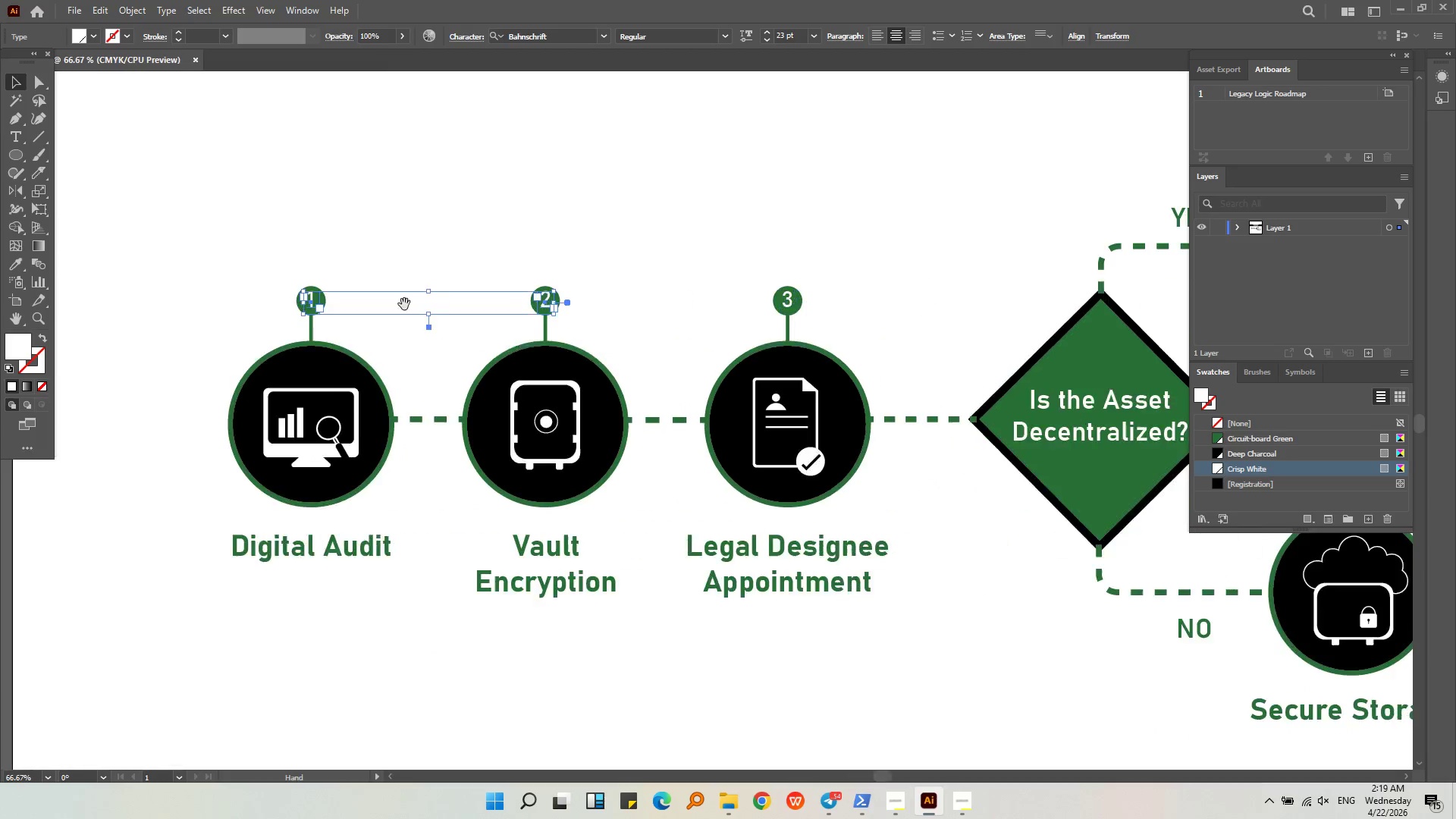 
hold_key(key=ShiftLeft, duration=0.72)
 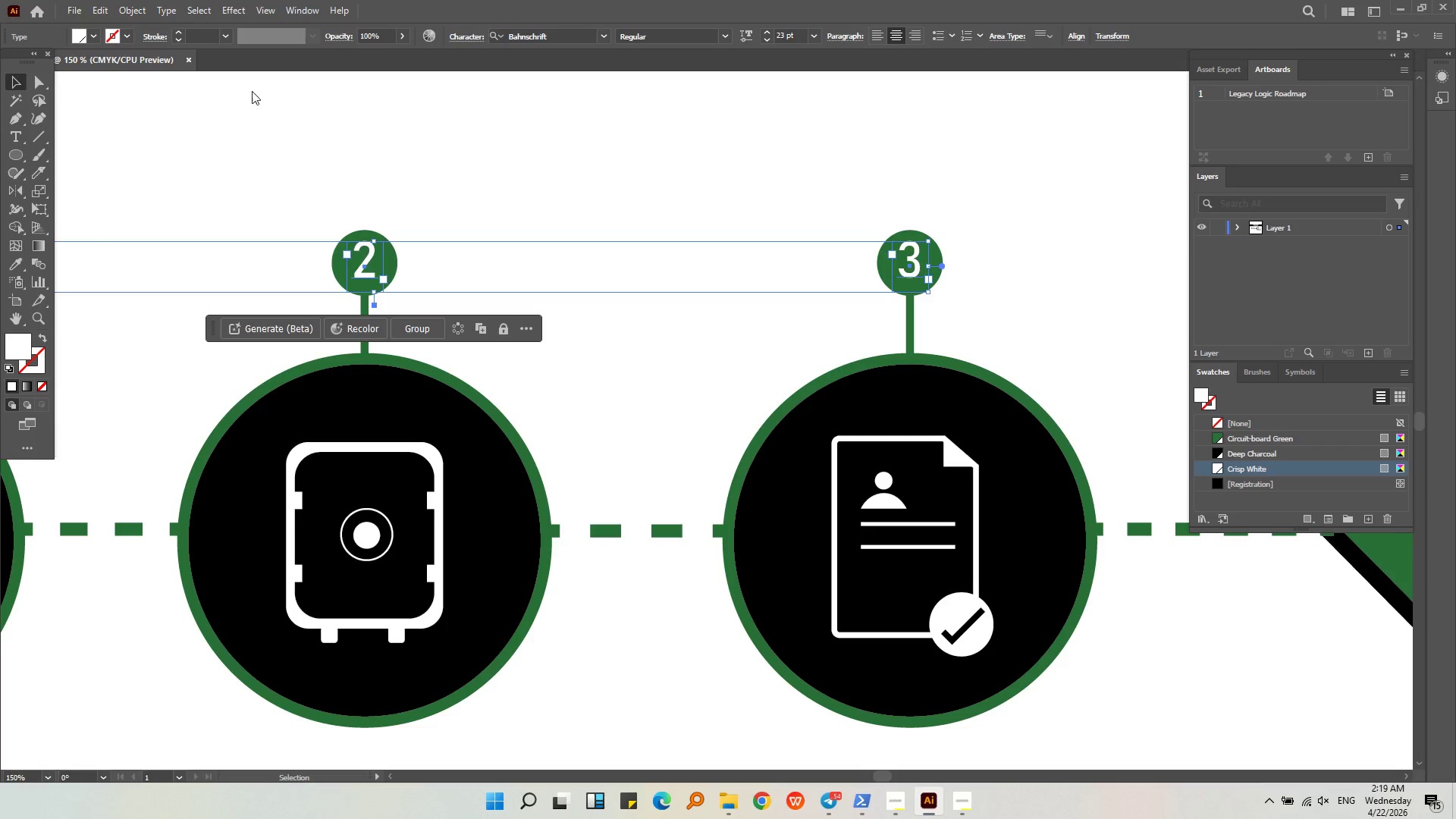 
scroll: coordinate [689, 330], scroll_direction: up, amount: 2.0
 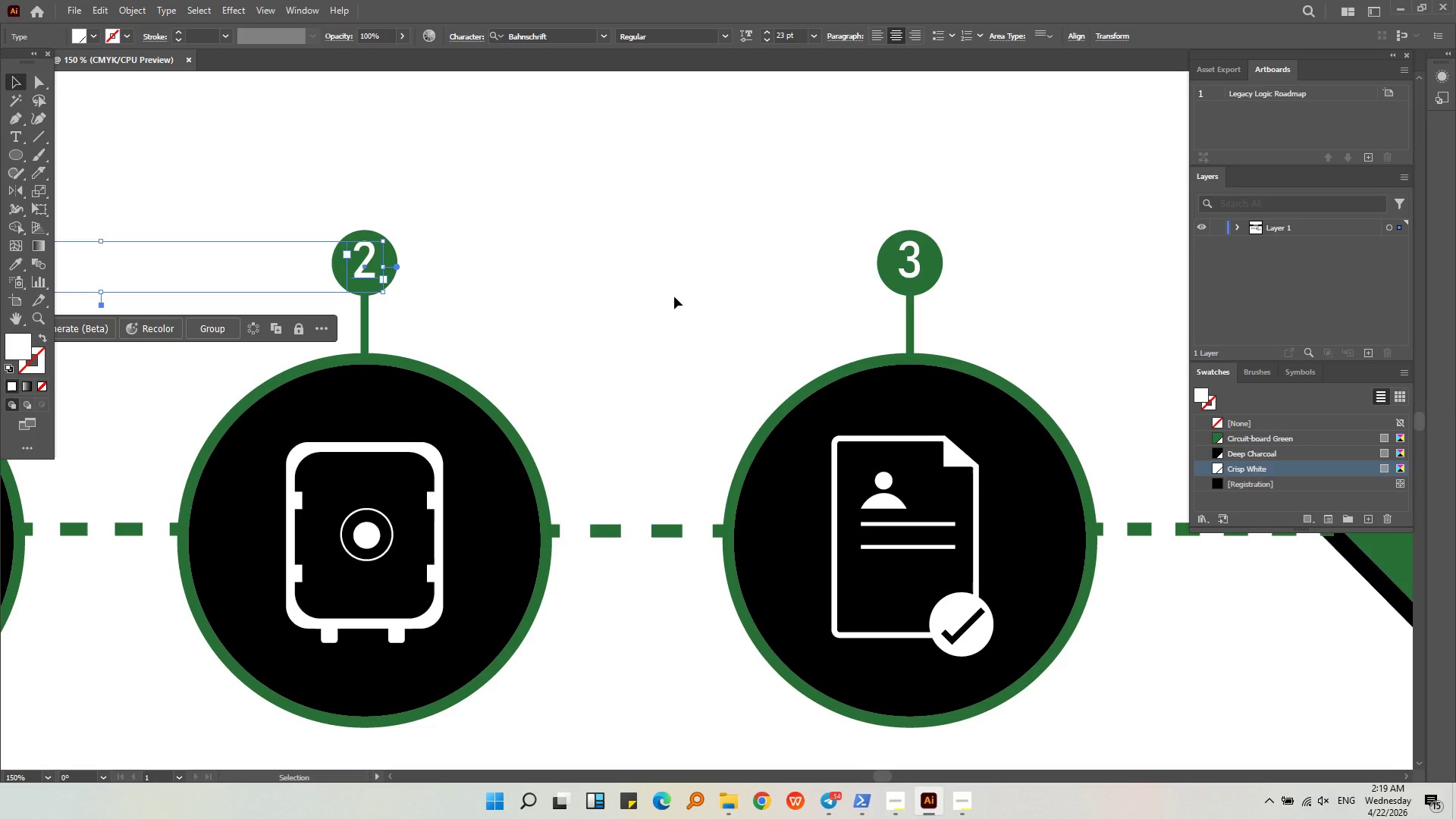 
left_click([912, 275])
 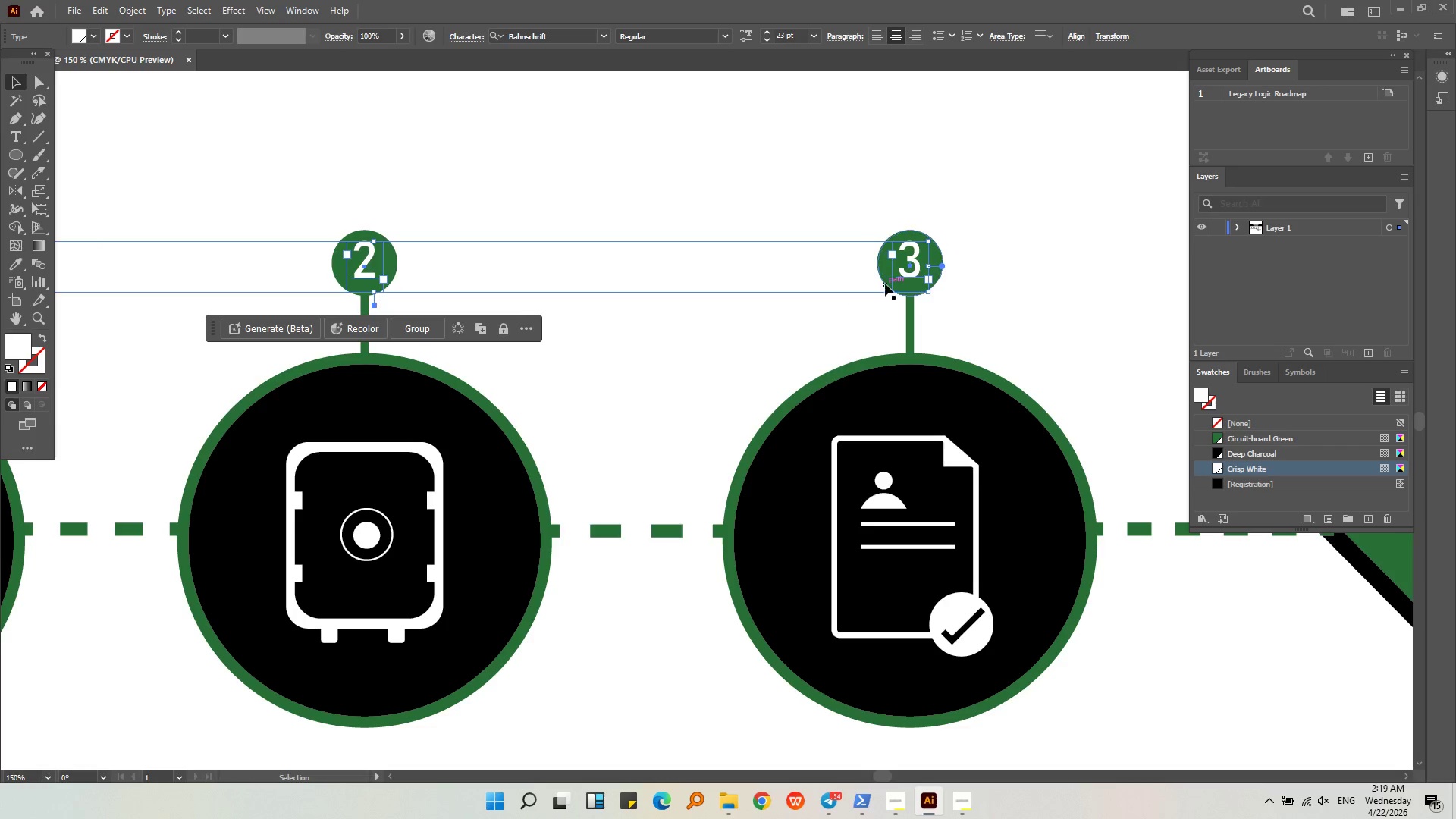 
key(Alt+AltLeft)
 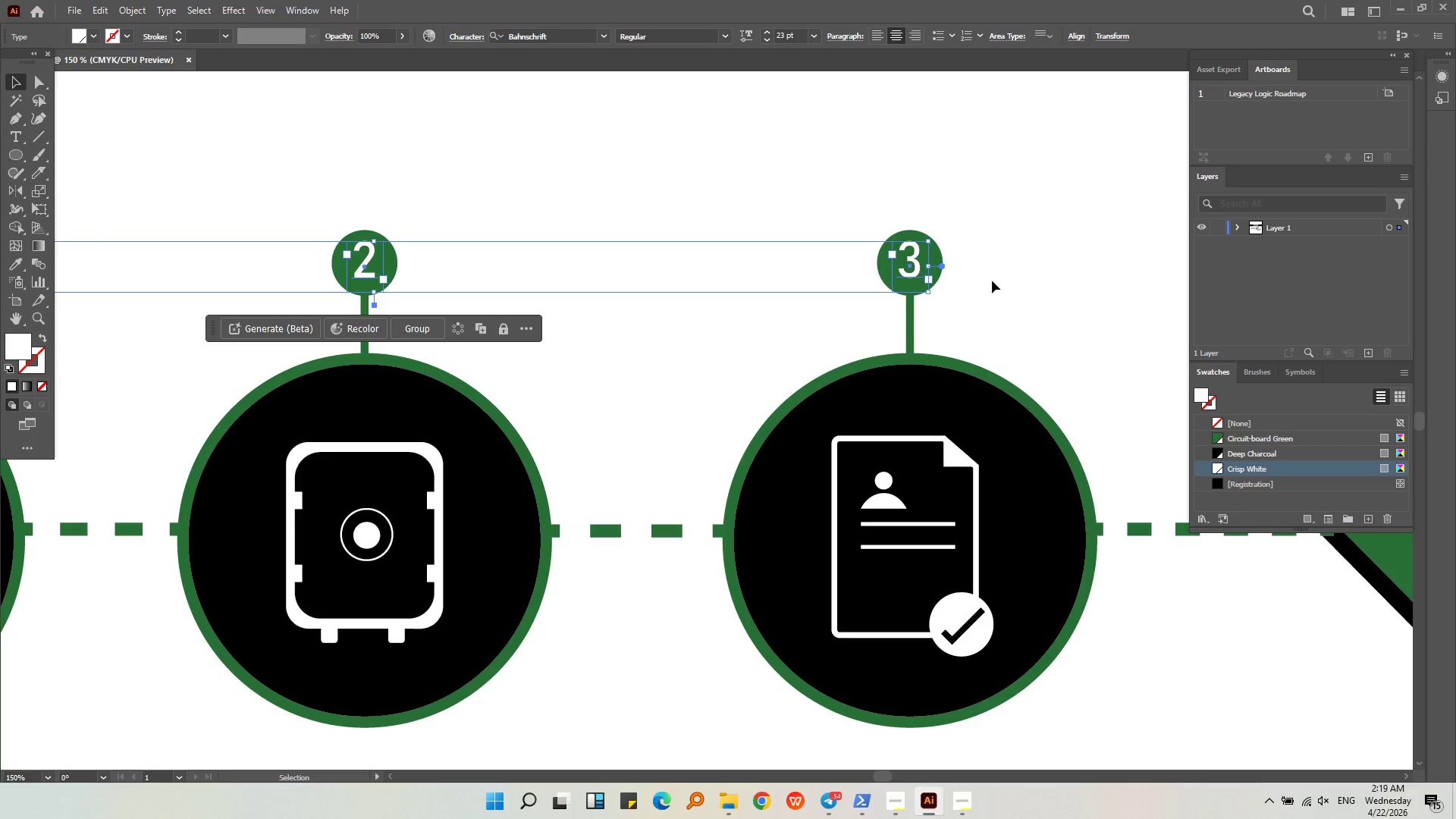 
left_click([975, 262])
 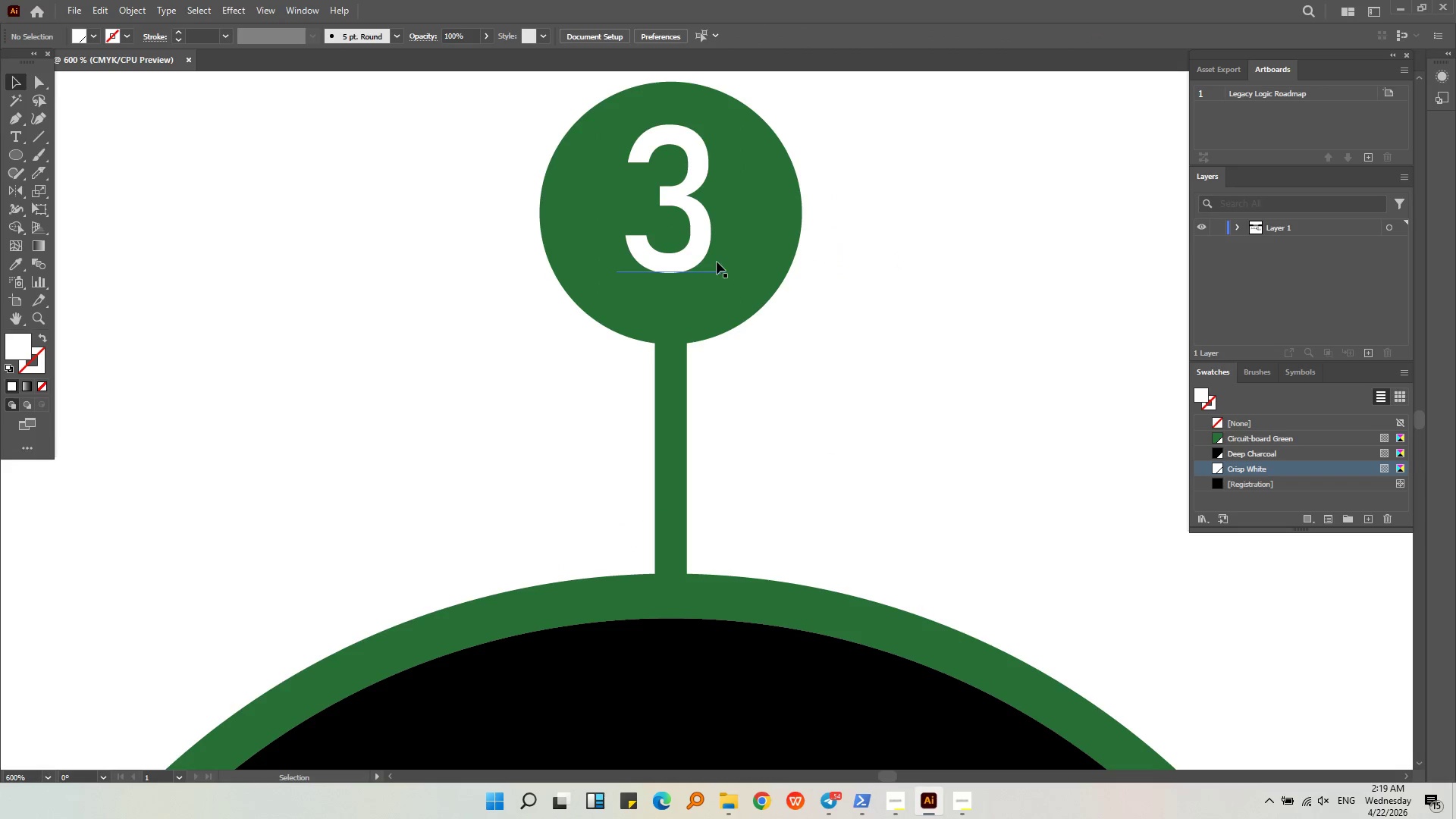 
scroll: coordinate [992, 281], scroll_direction: up, amount: 4.0
 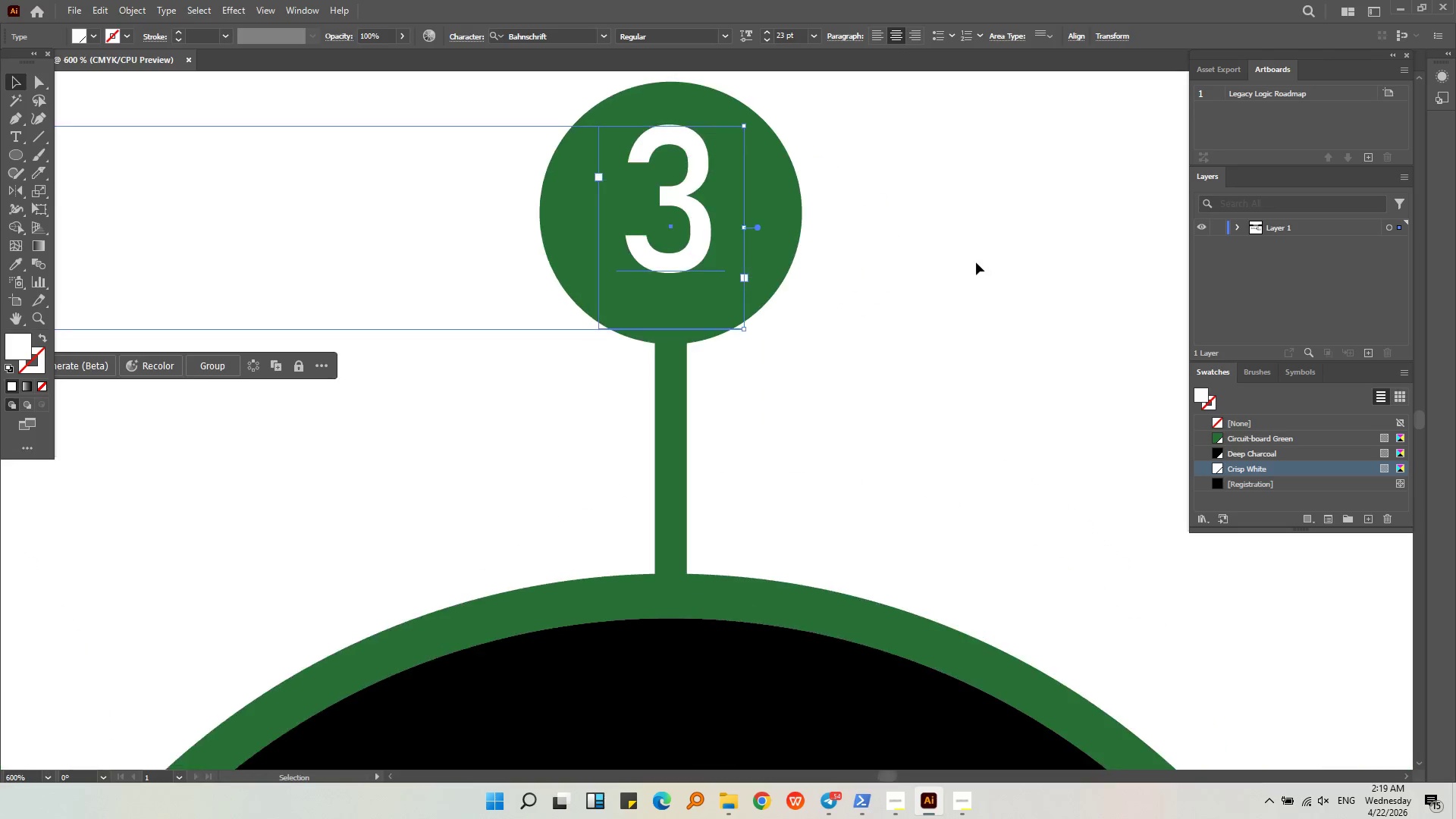 
left_click_drag(start_coordinate=[698, 261], to_coordinate=[702, 277])
 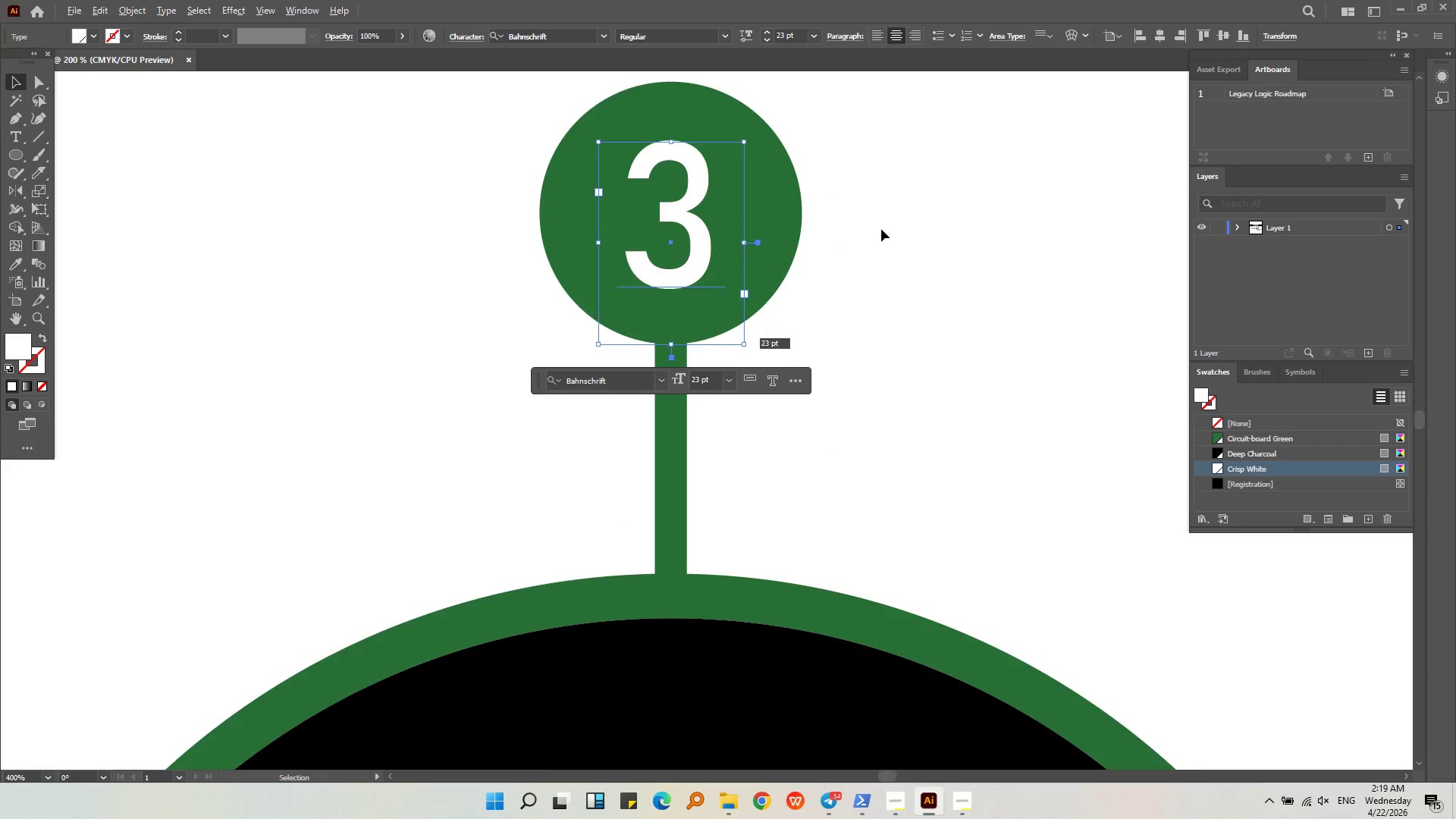 
hold_key(key=ShiftLeft, duration=1.53)
 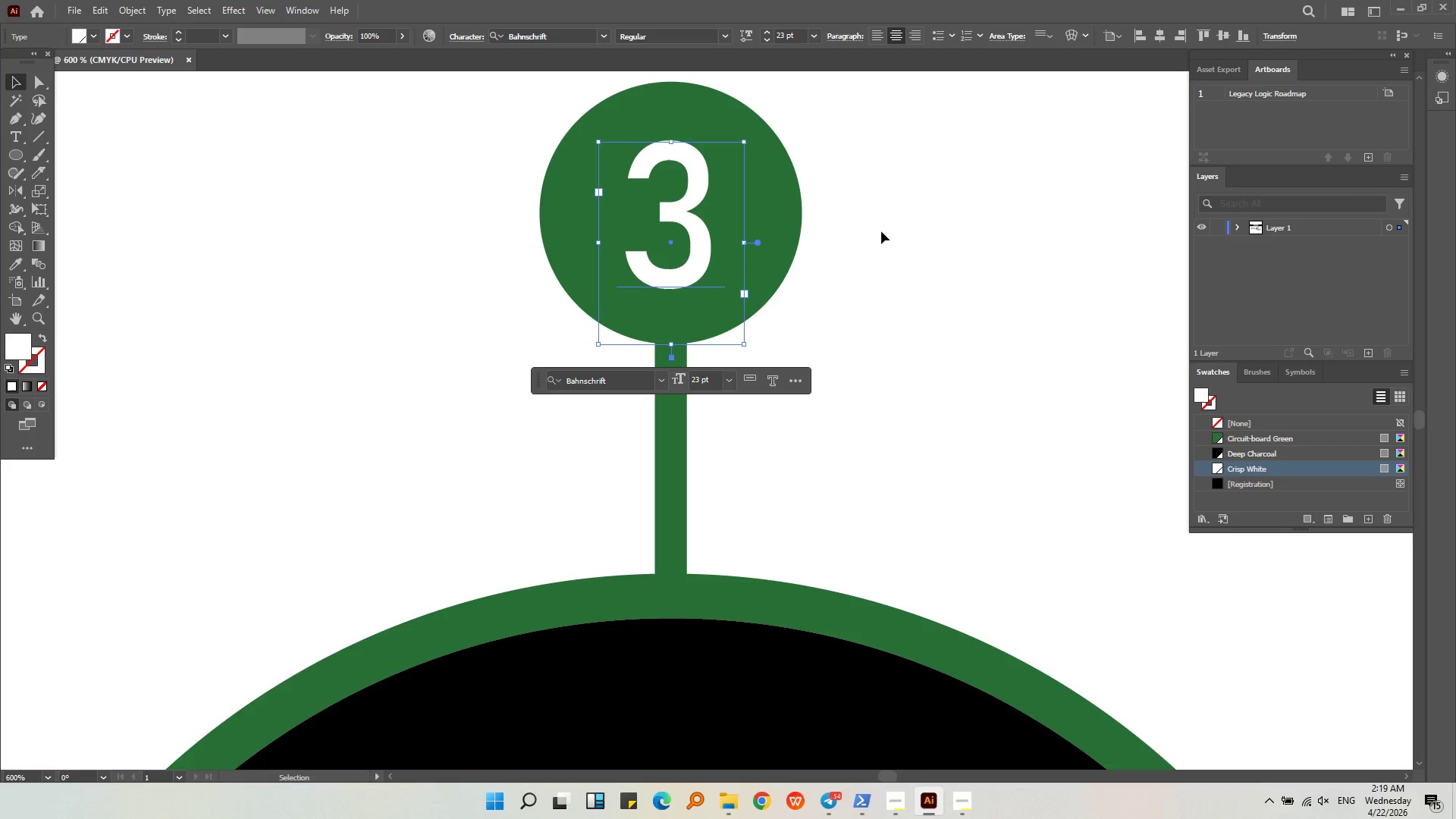 
hold_key(key=AltLeft, duration=0.5)
 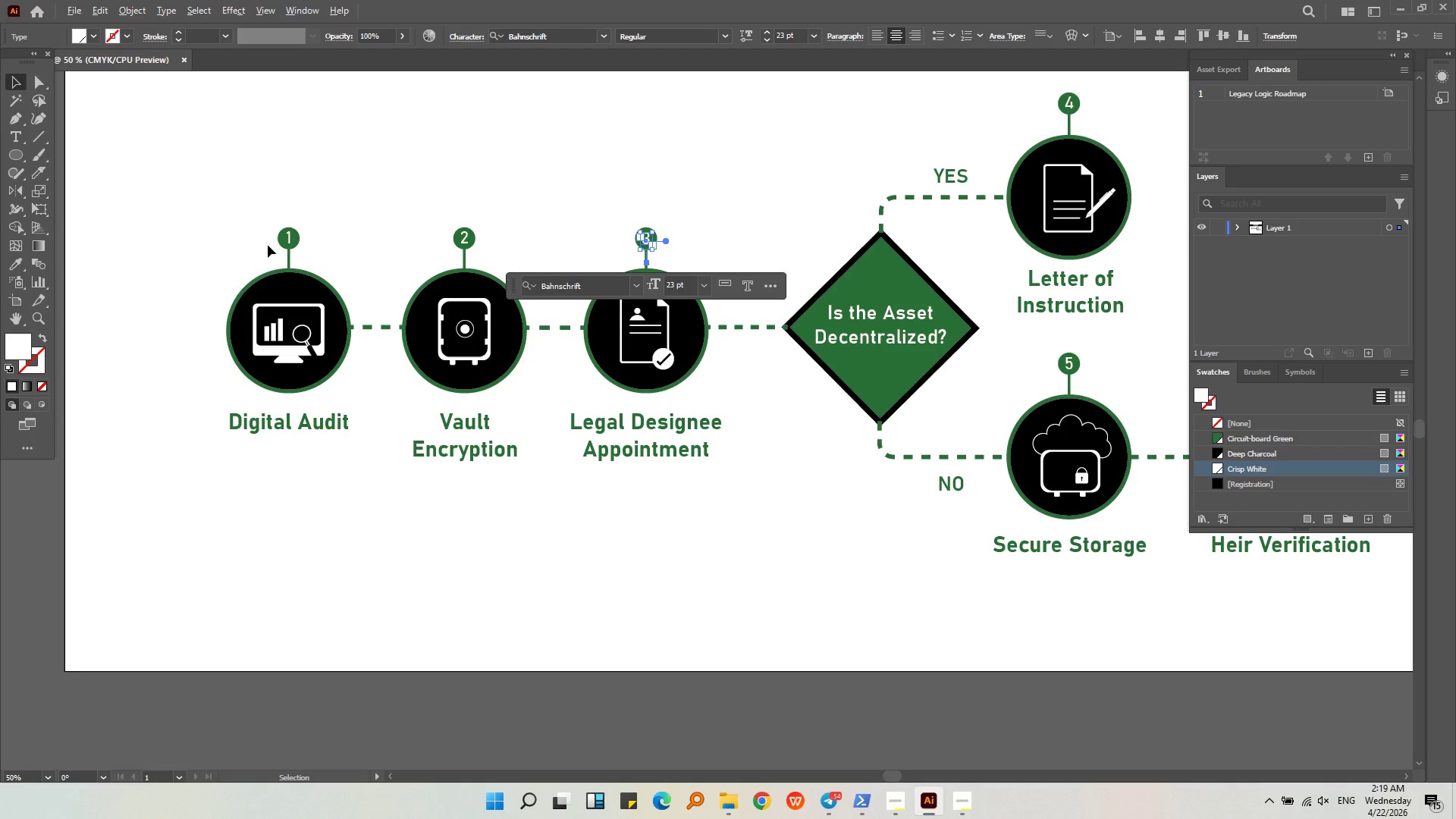 
key(Alt+AltLeft)
 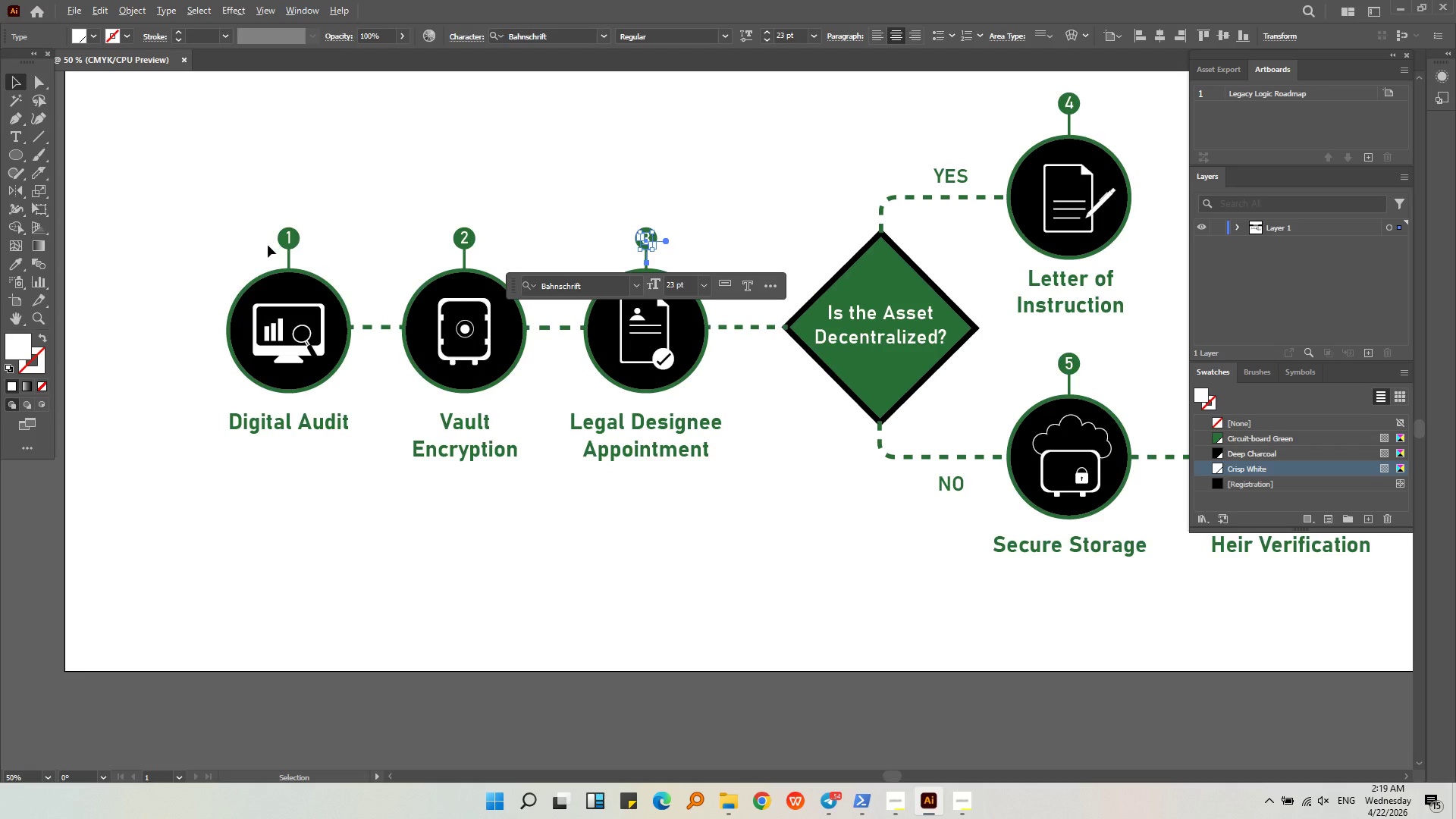 
scroll: coordinate [442, 249], scroll_direction: down, amount: 7.0
 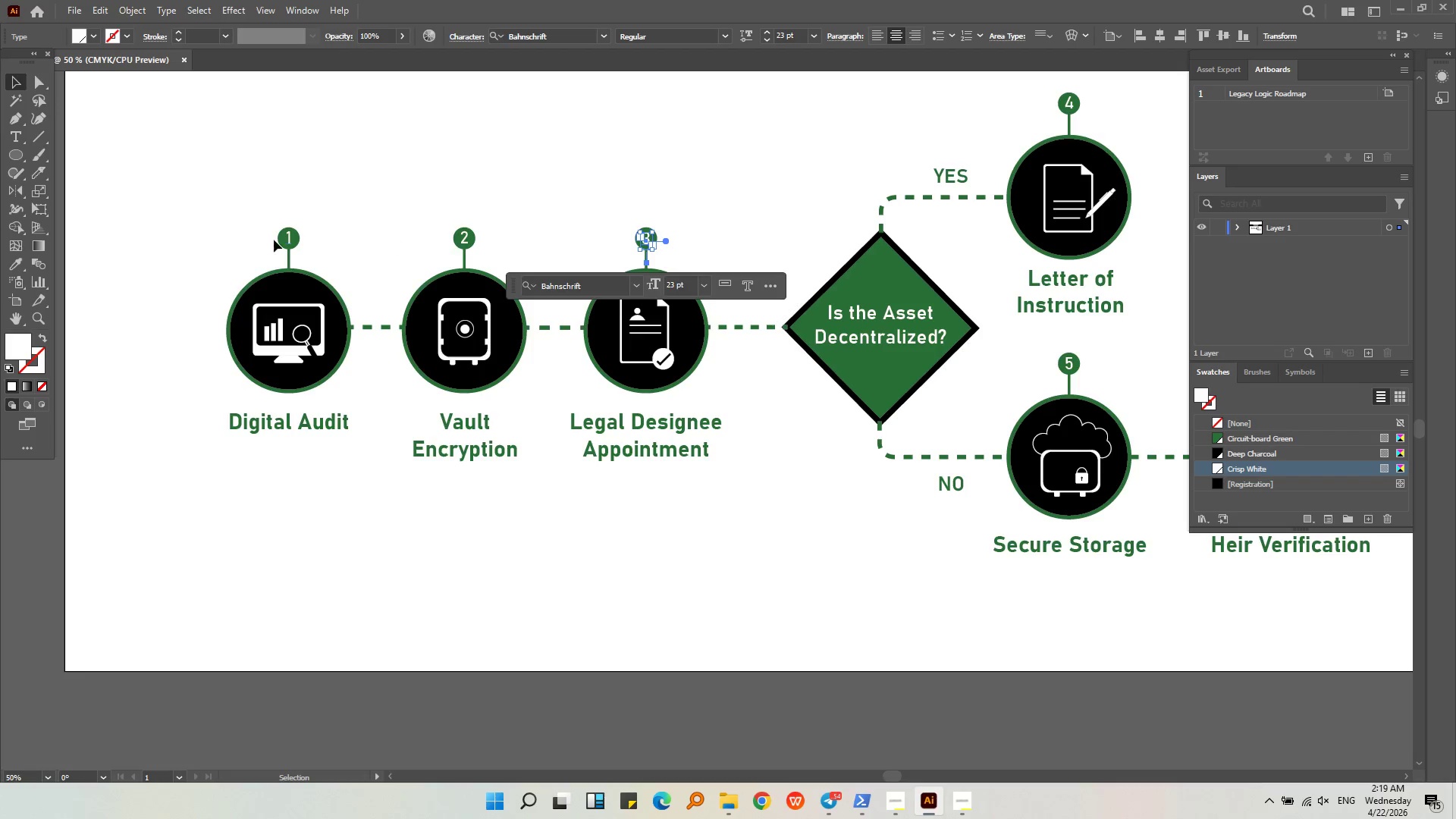 
key(Alt+AltLeft)
 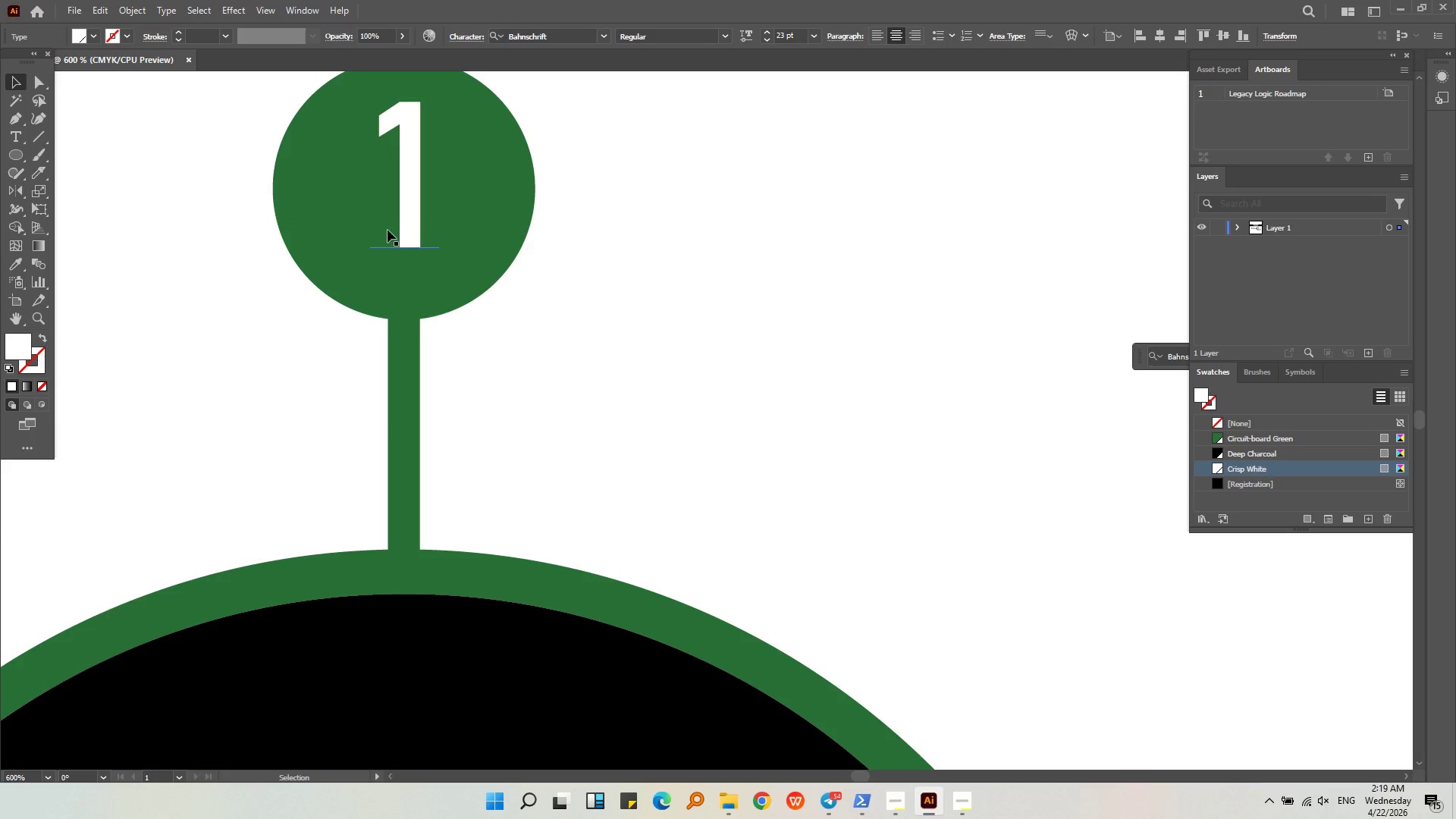 
scroll: coordinate [304, 231], scroll_direction: up, amount: 7.0
 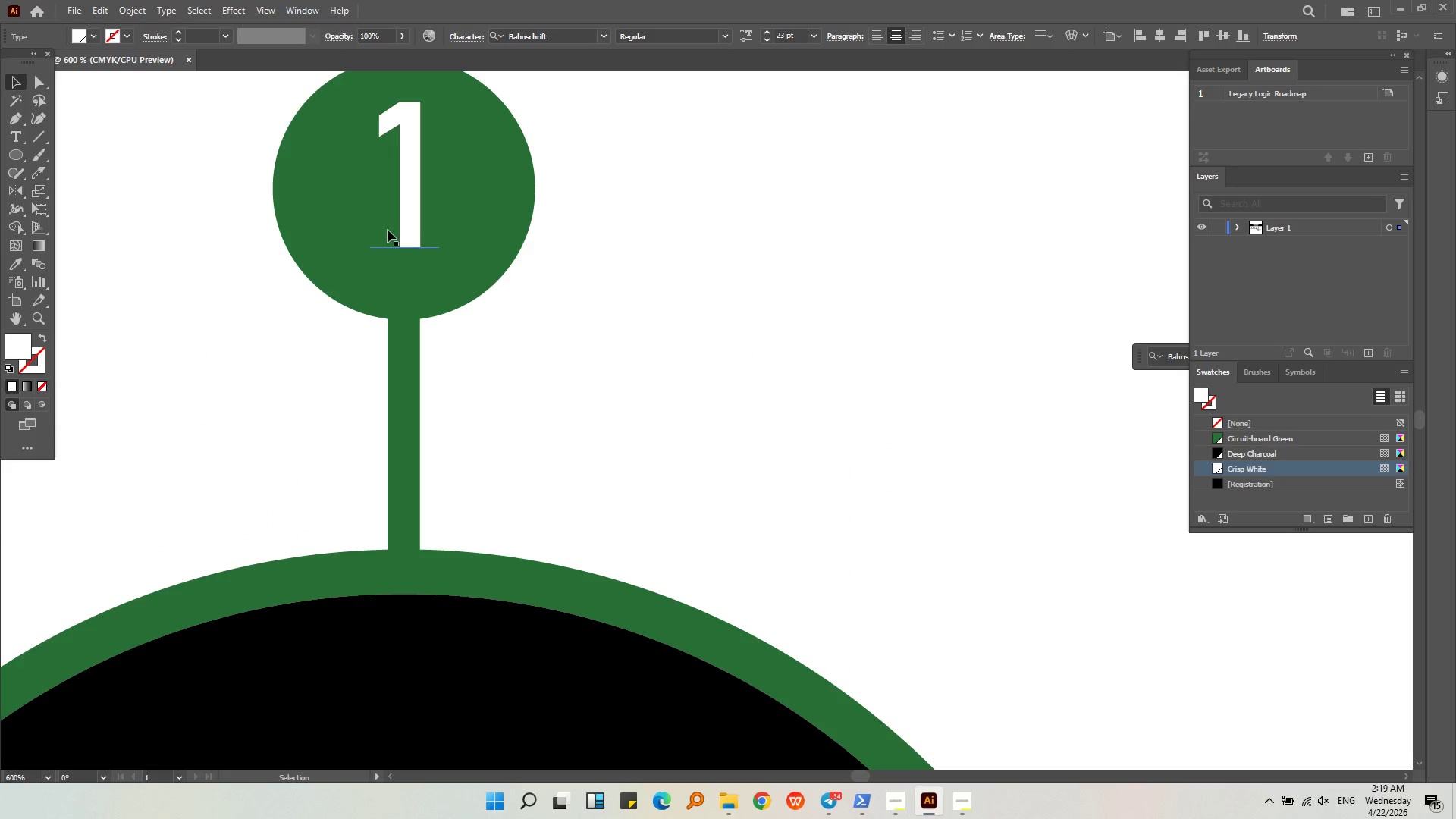 
left_click_drag(start_coordinate=[407, 228], to_coordinate=[400, 236])
 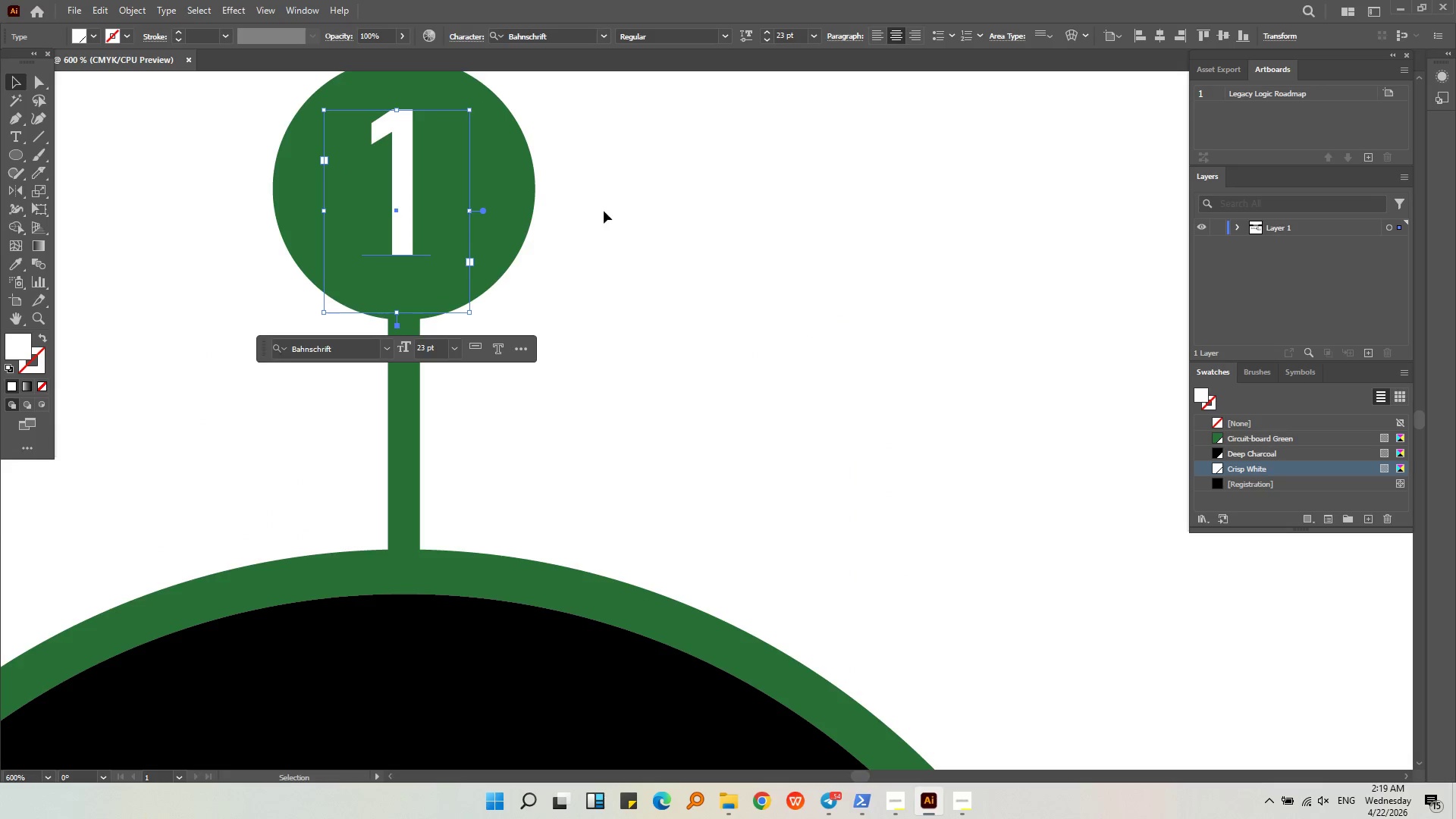 
left_click([604, 211])
 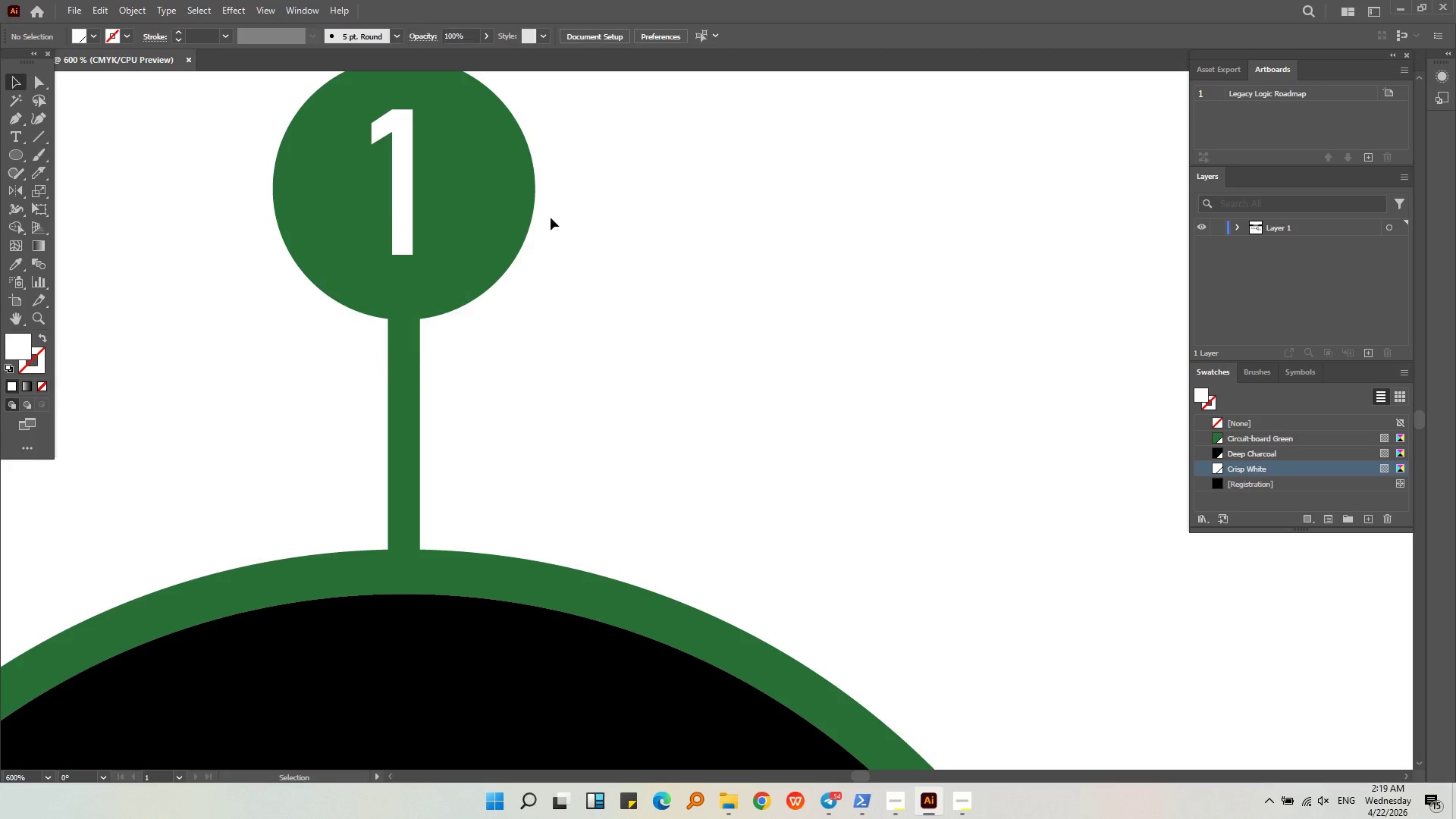 
hold_key(key=AltLeft, duration=0.5)
scroll: coordinate [362, 233], scroll_direction: down, amount: 9.0
 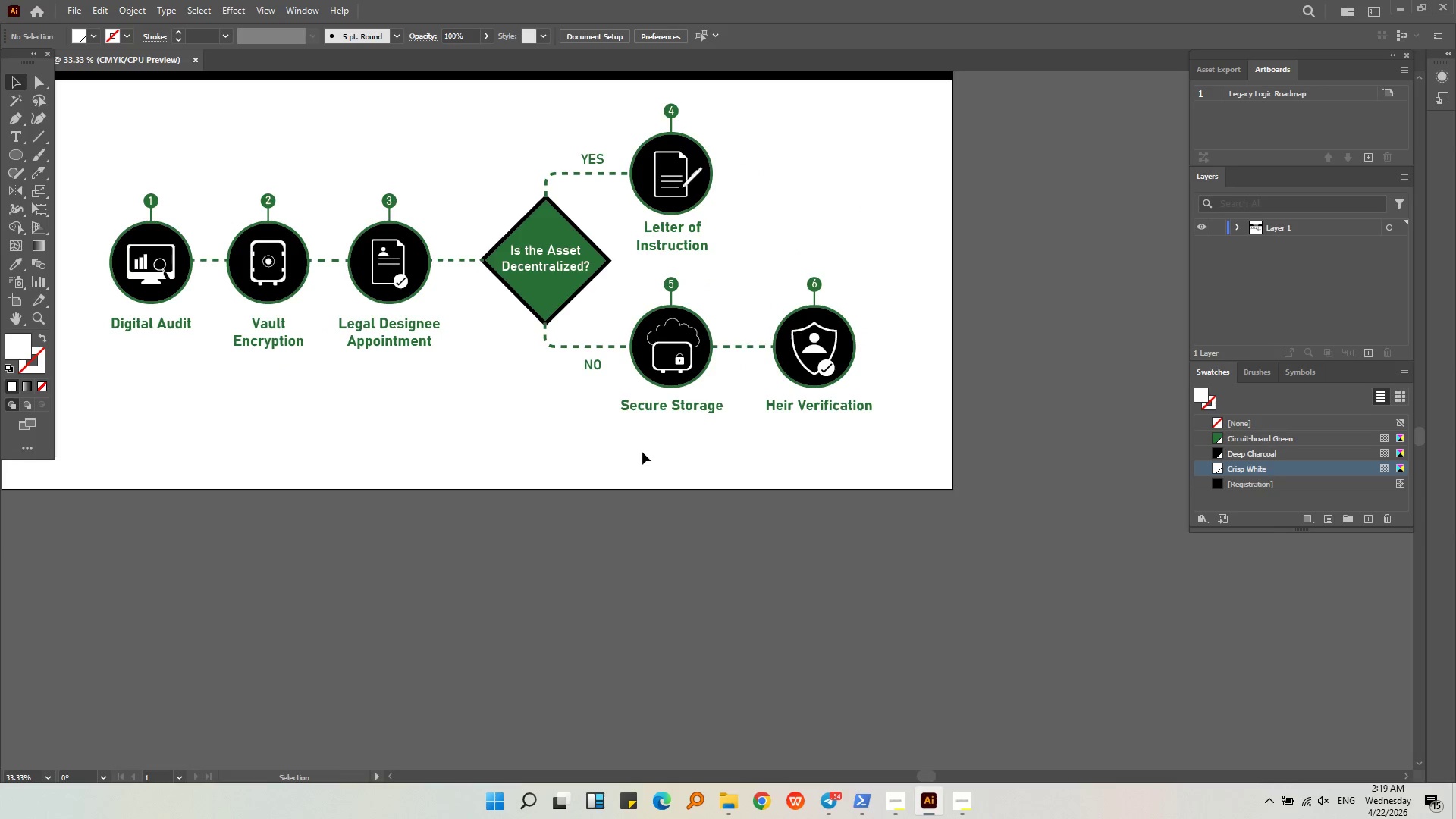 
hold_key(key=AltLeft, duration=0.36)
scroll: coordinate [600, 433], scroll_direction: down, amount: 2.0
 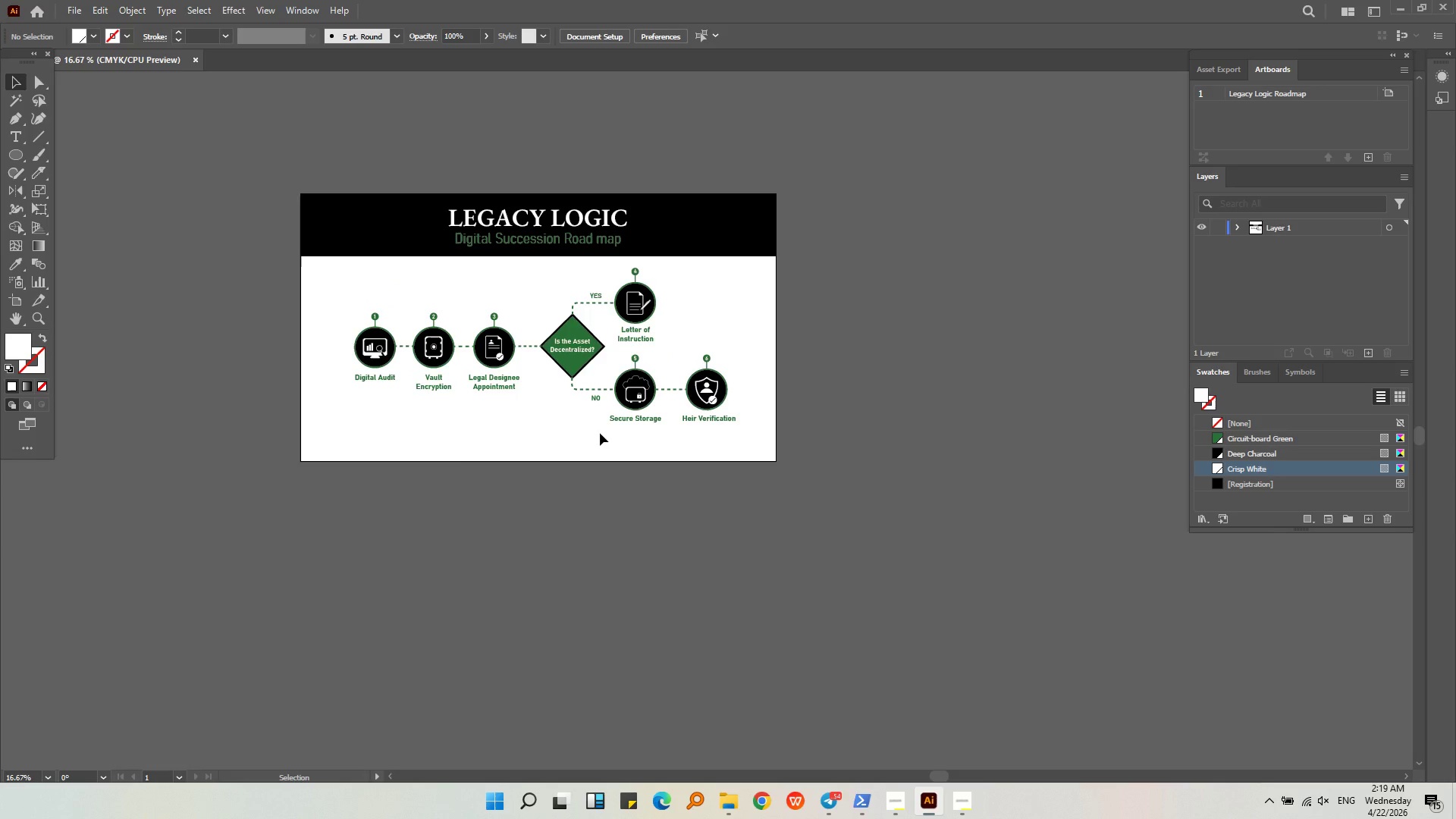 
hold_key(key=AltLeft, duration=0.33)
 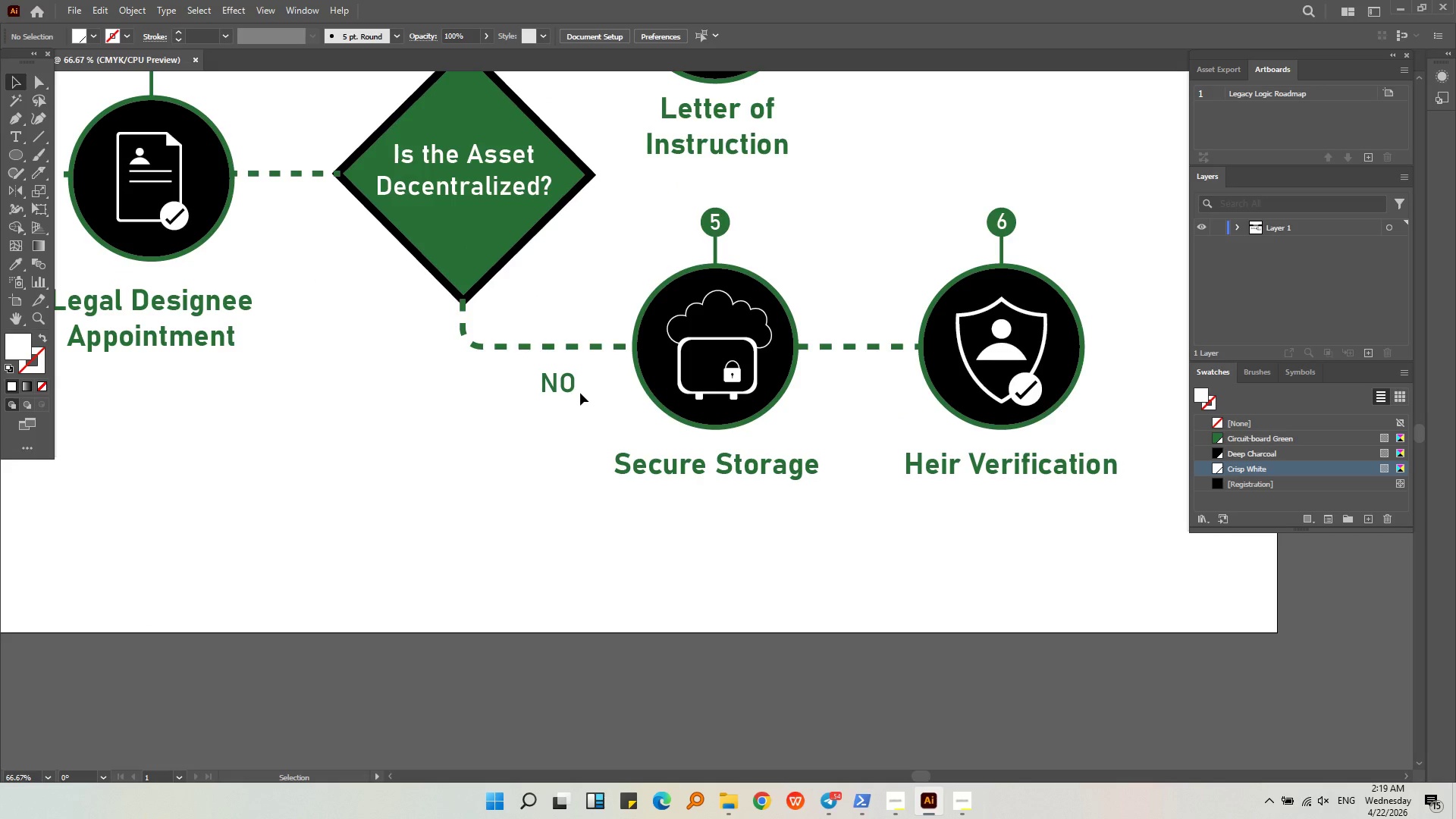 
left_click([580, 393])
 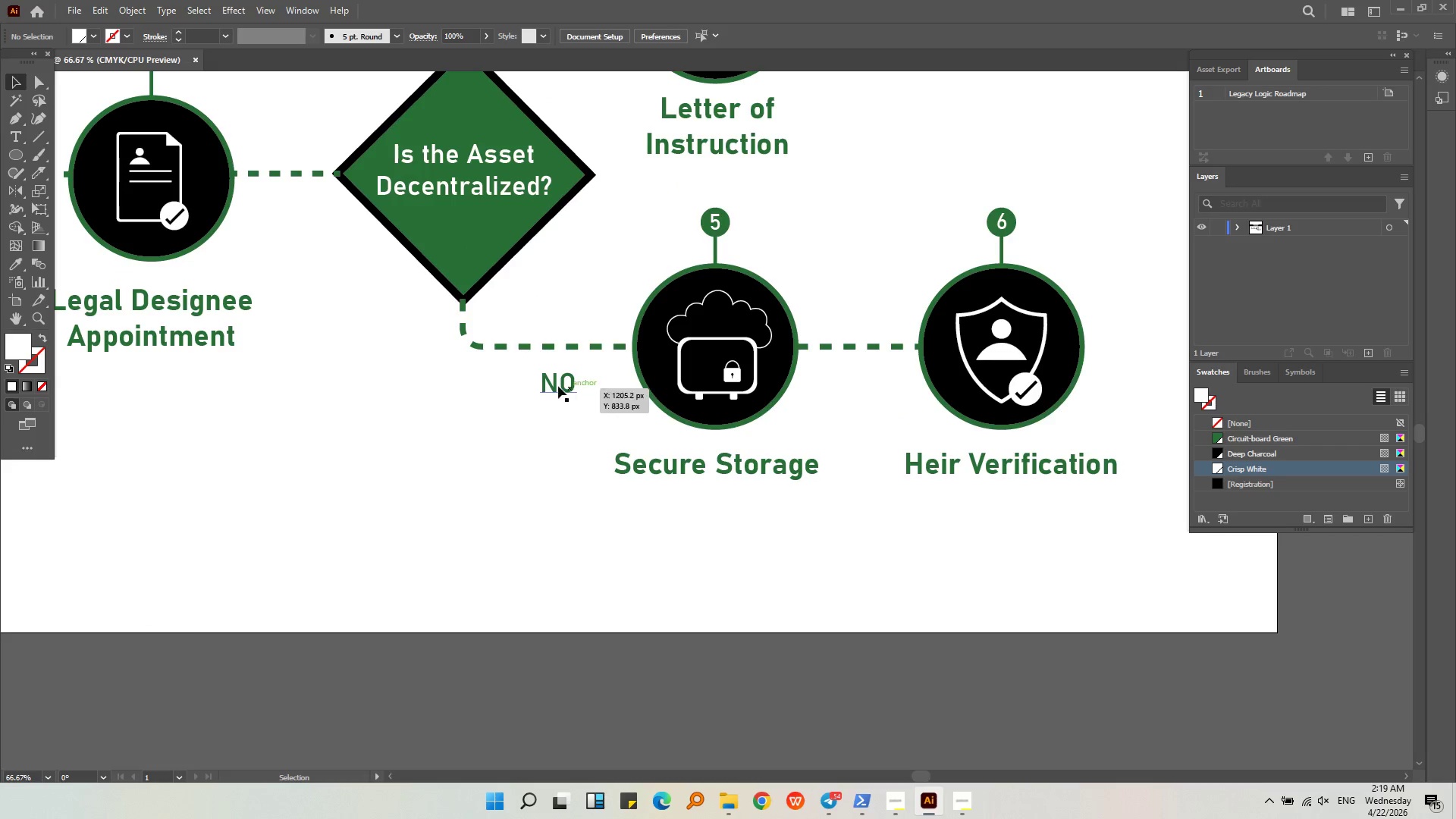 
scroll: coordinate [608, 403], scroll_direction: up, amount: 4.0
 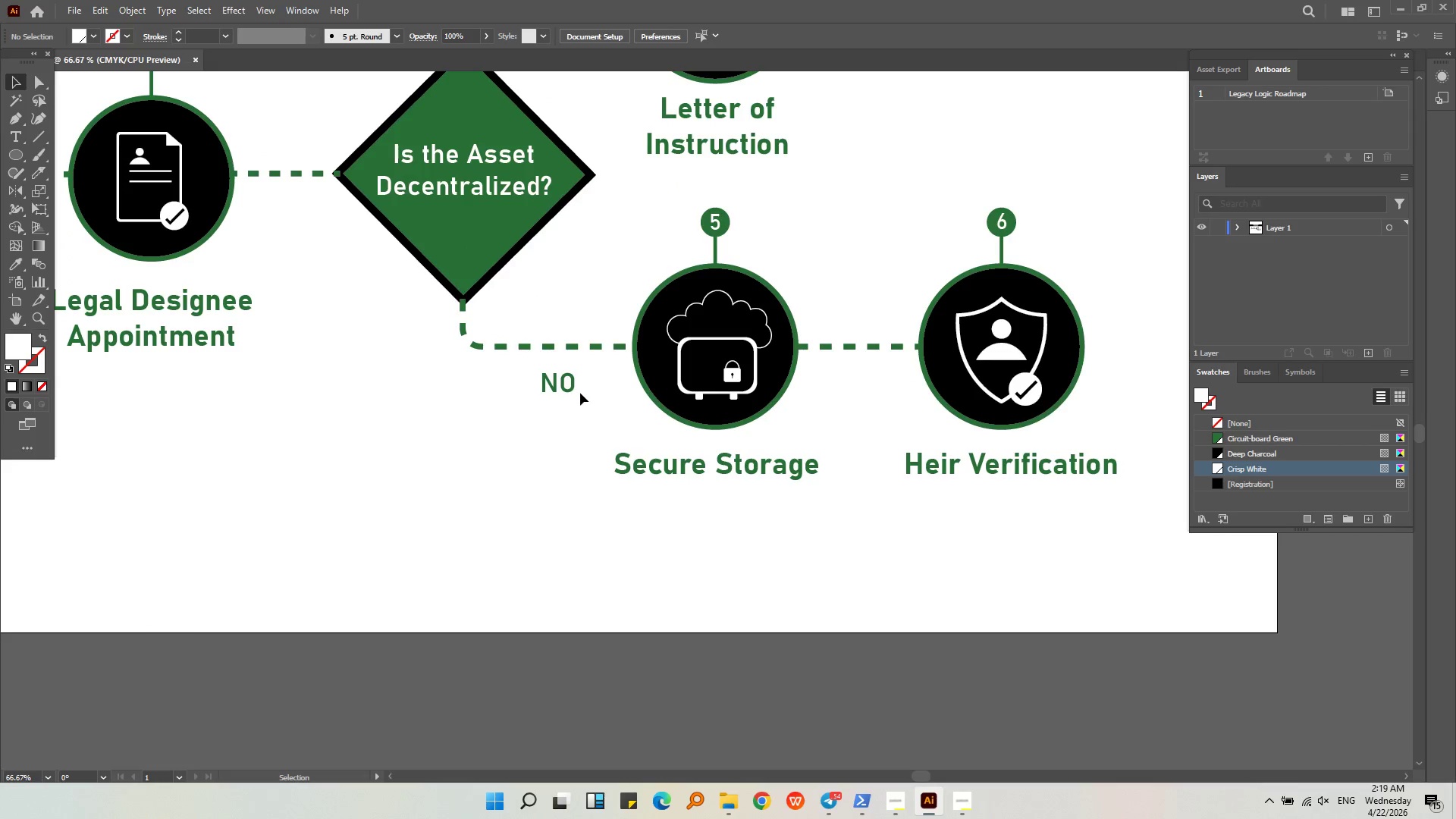 
double_click([558, 386])
 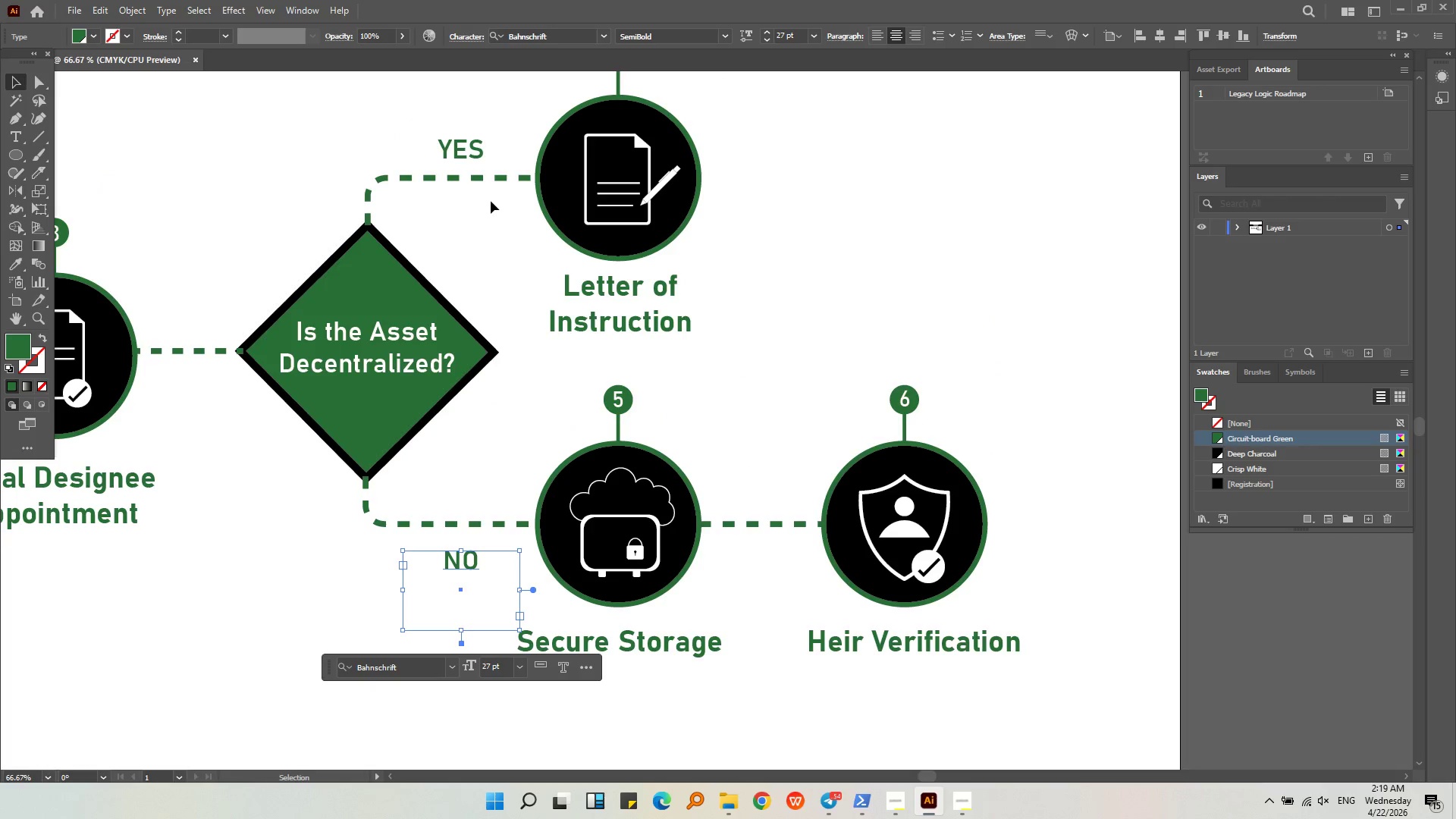 
hold_key(key=ShiftLeft, duration=0.45)
left_click([466, 146])
 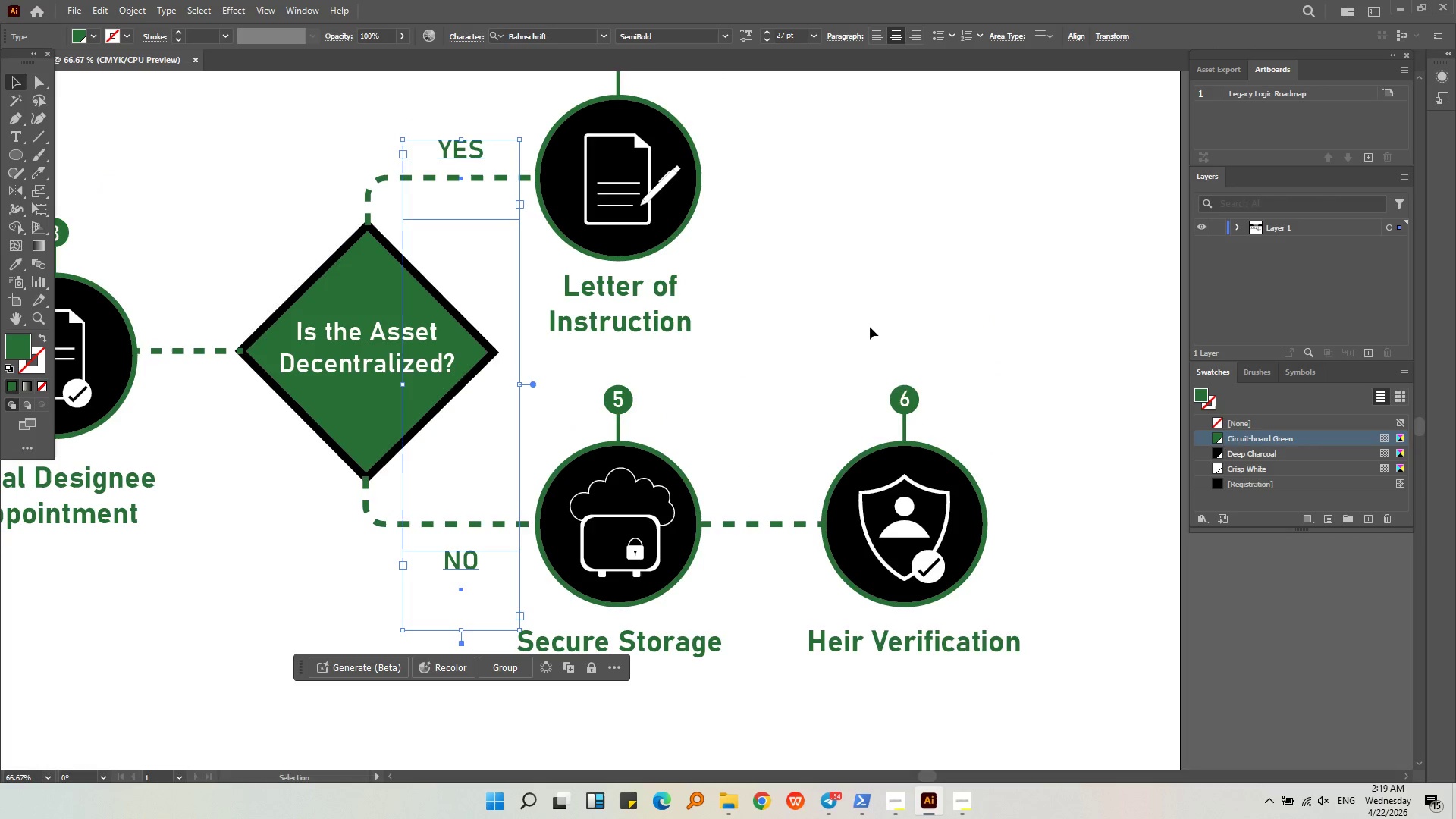 
hold_key(key=AltLeft, duration=0.42)
scroll: coordinate [758, 263], scroll_direction: down, amount: 3.0
 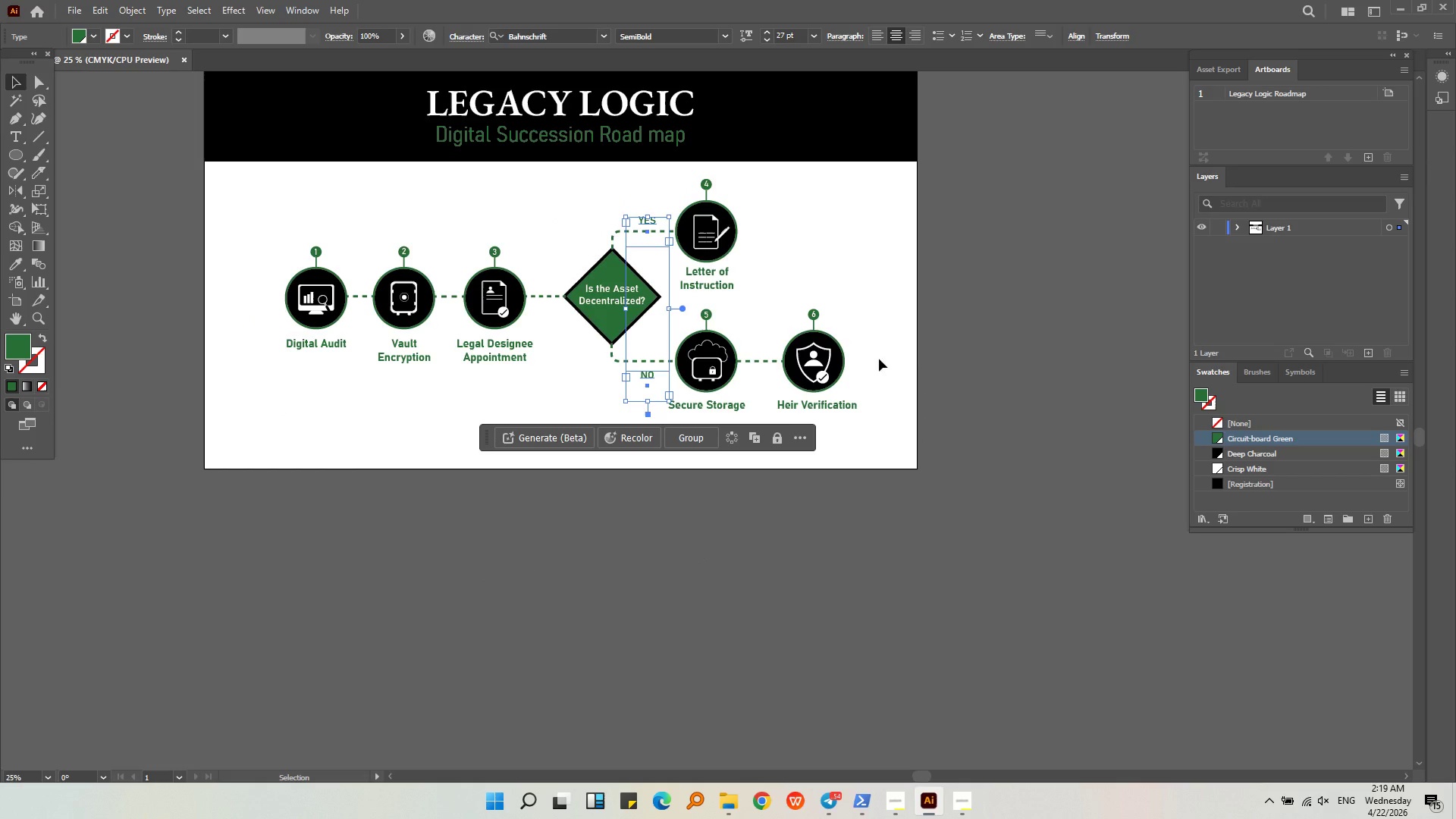 
left_click([925, 374])
 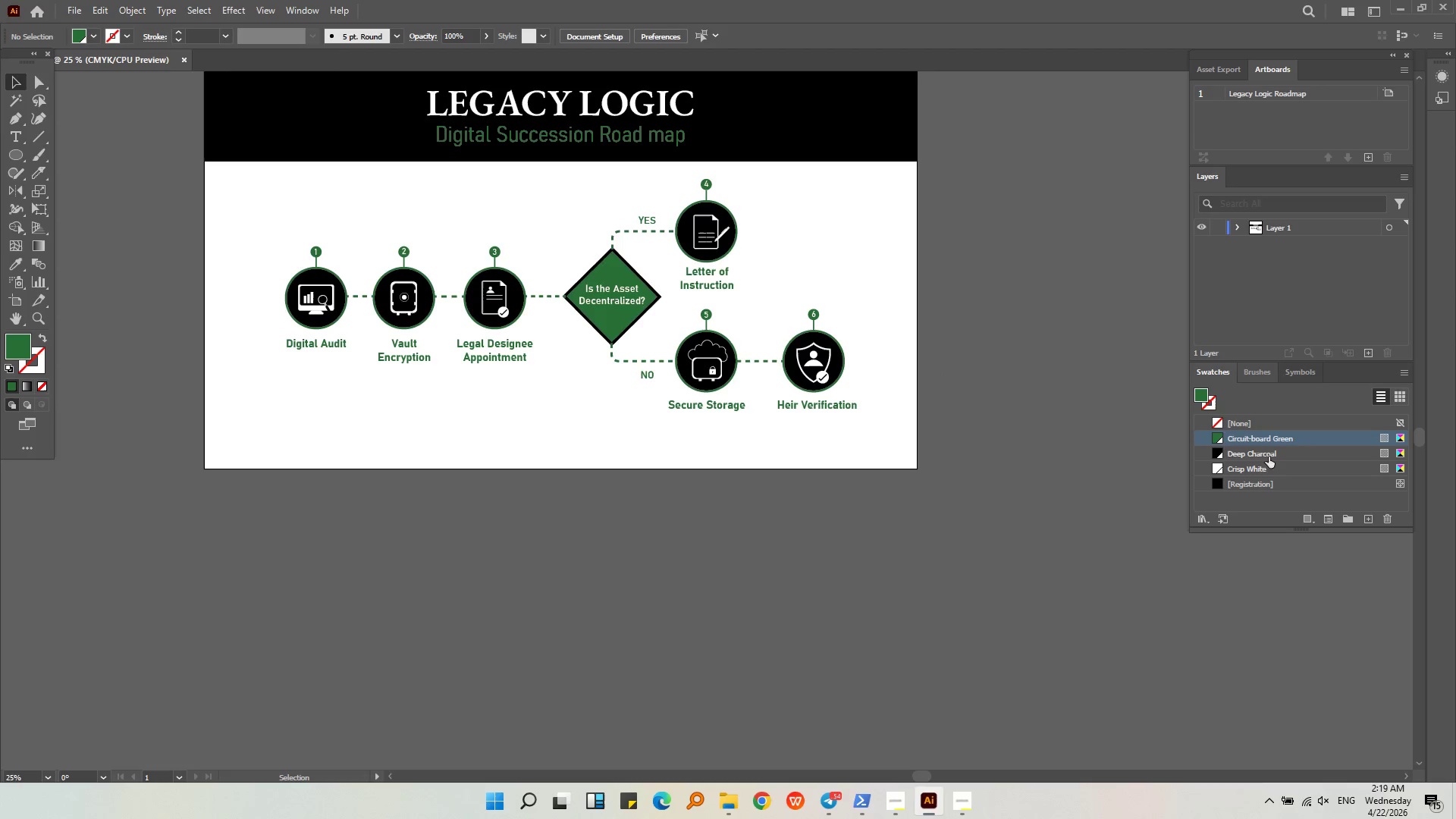 
wait(7.22)
 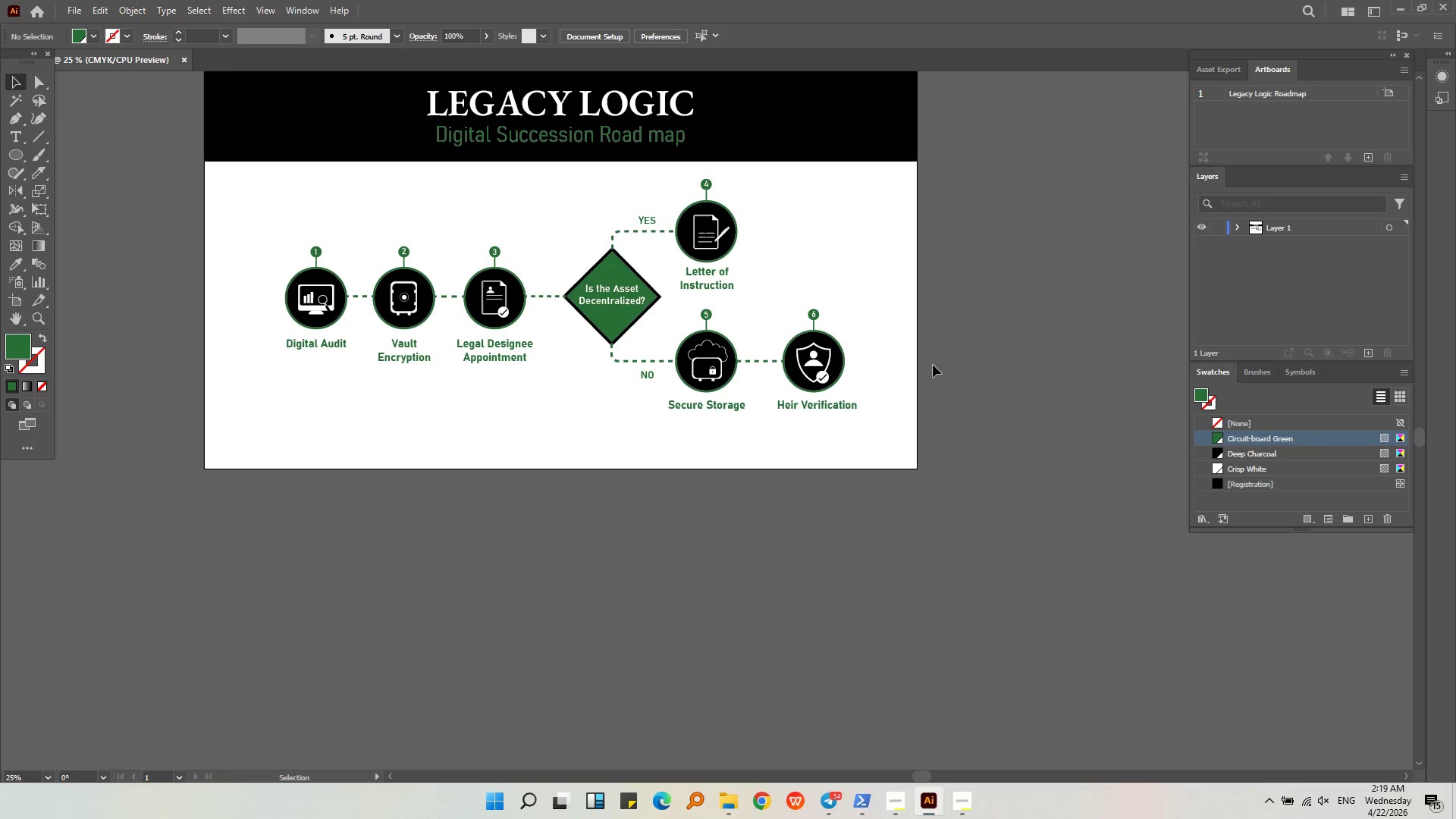 
left_click([964, 803])